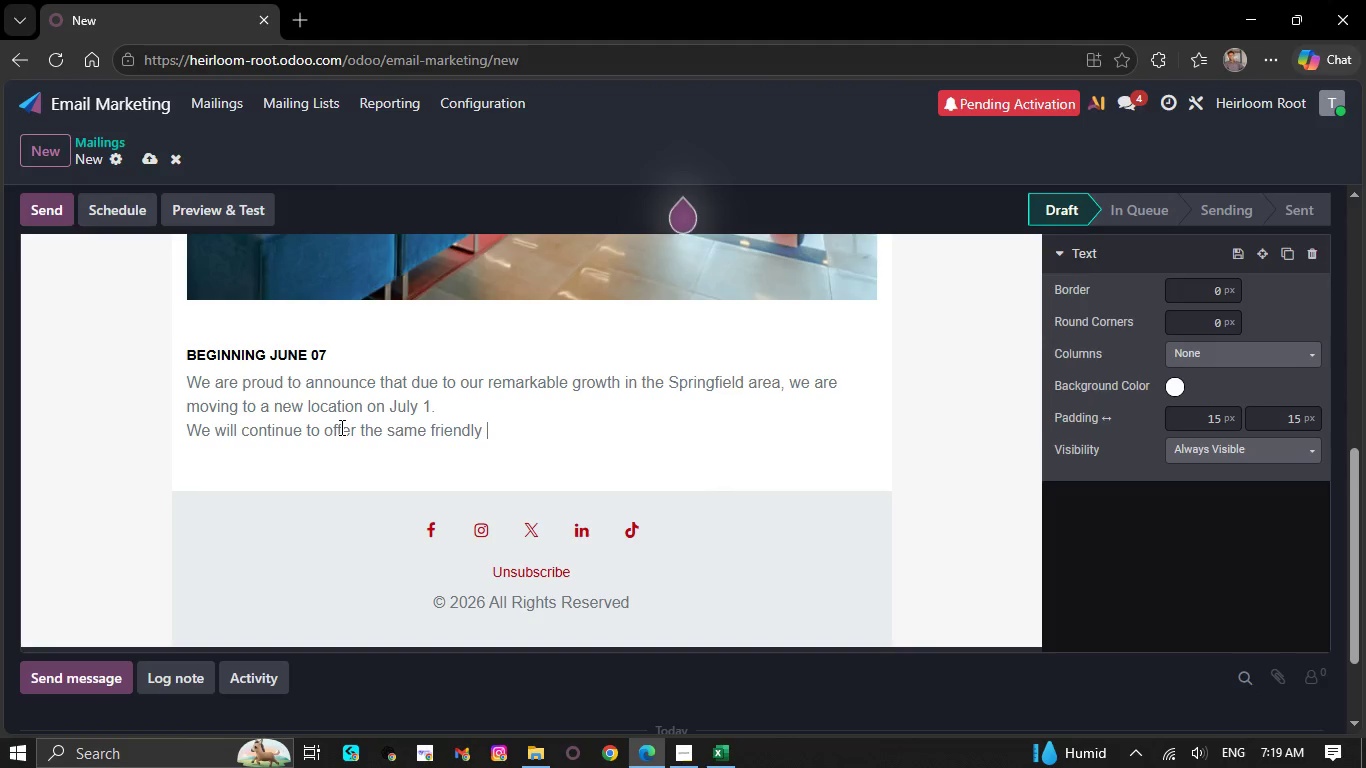 
key(Backspace)
 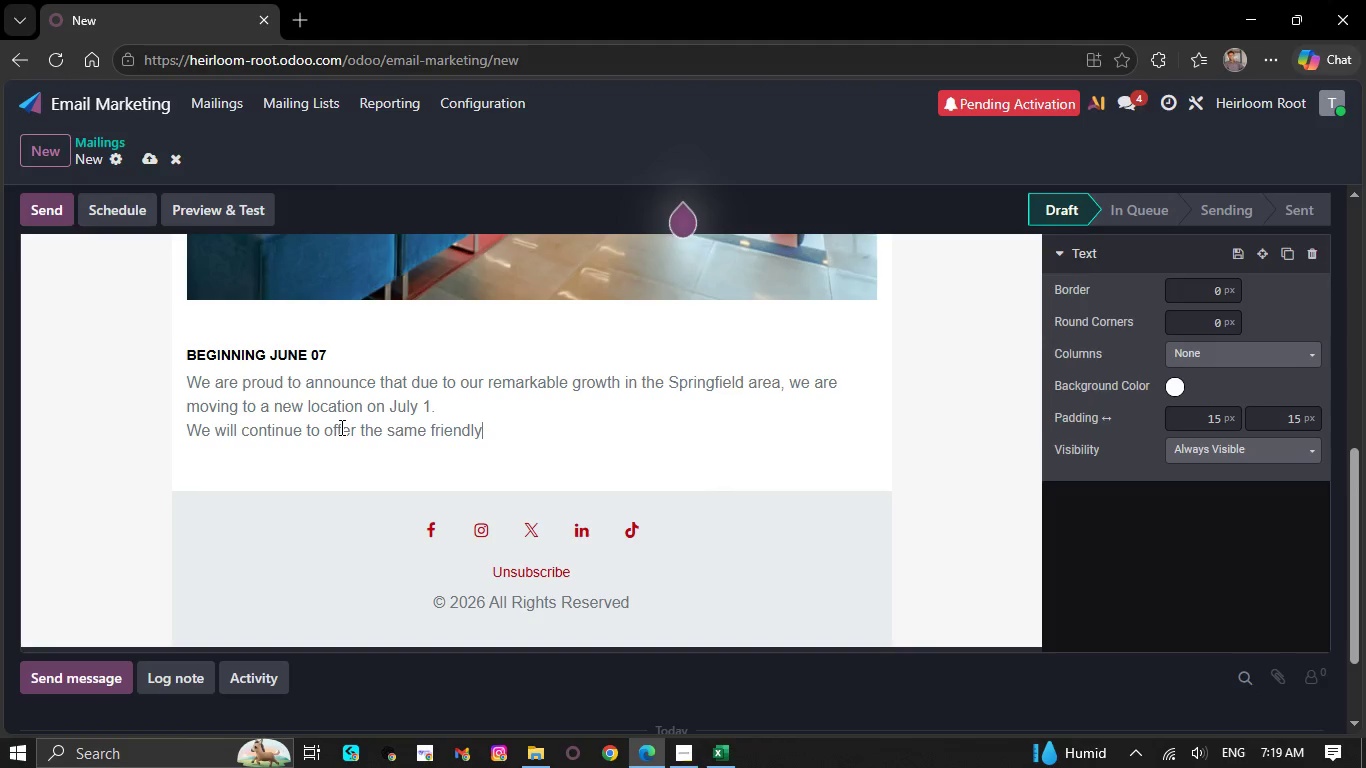 
key(Backspace)
 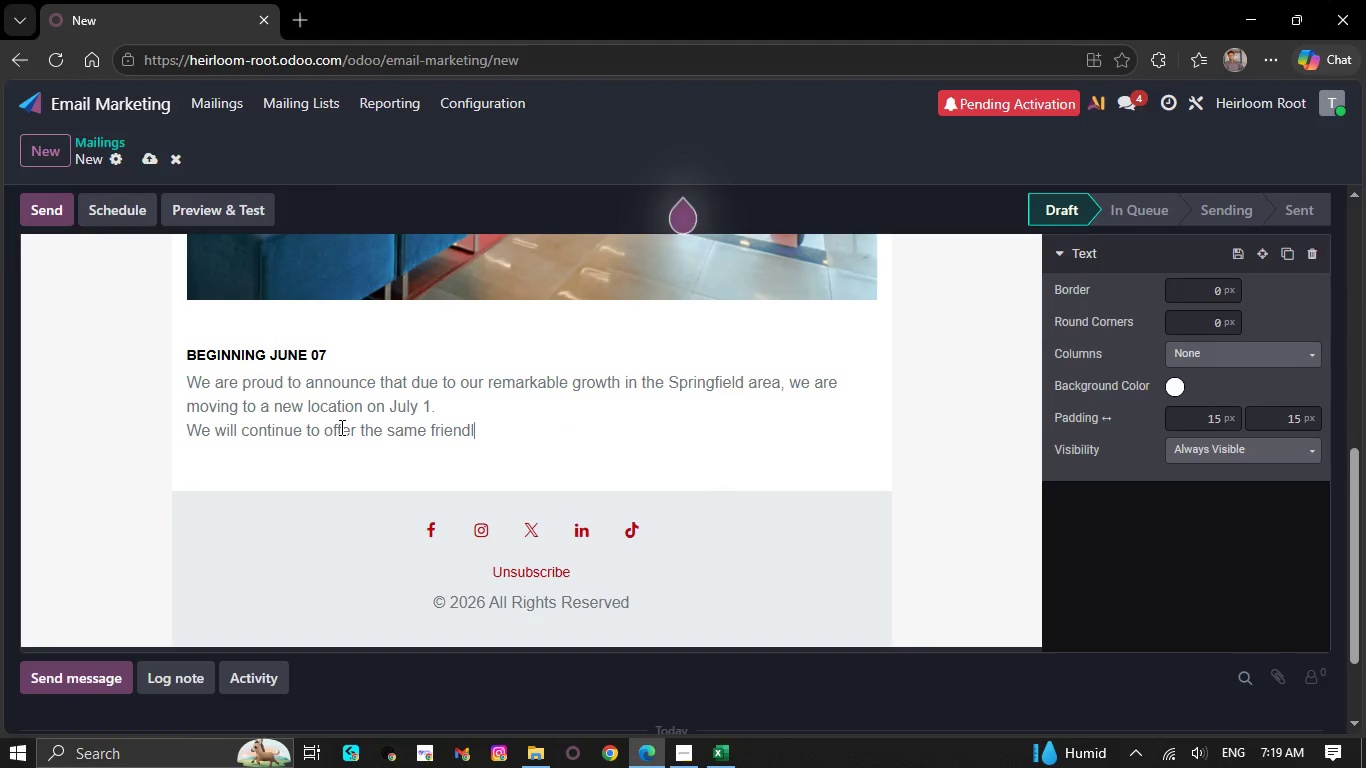 
key(Backspace)
 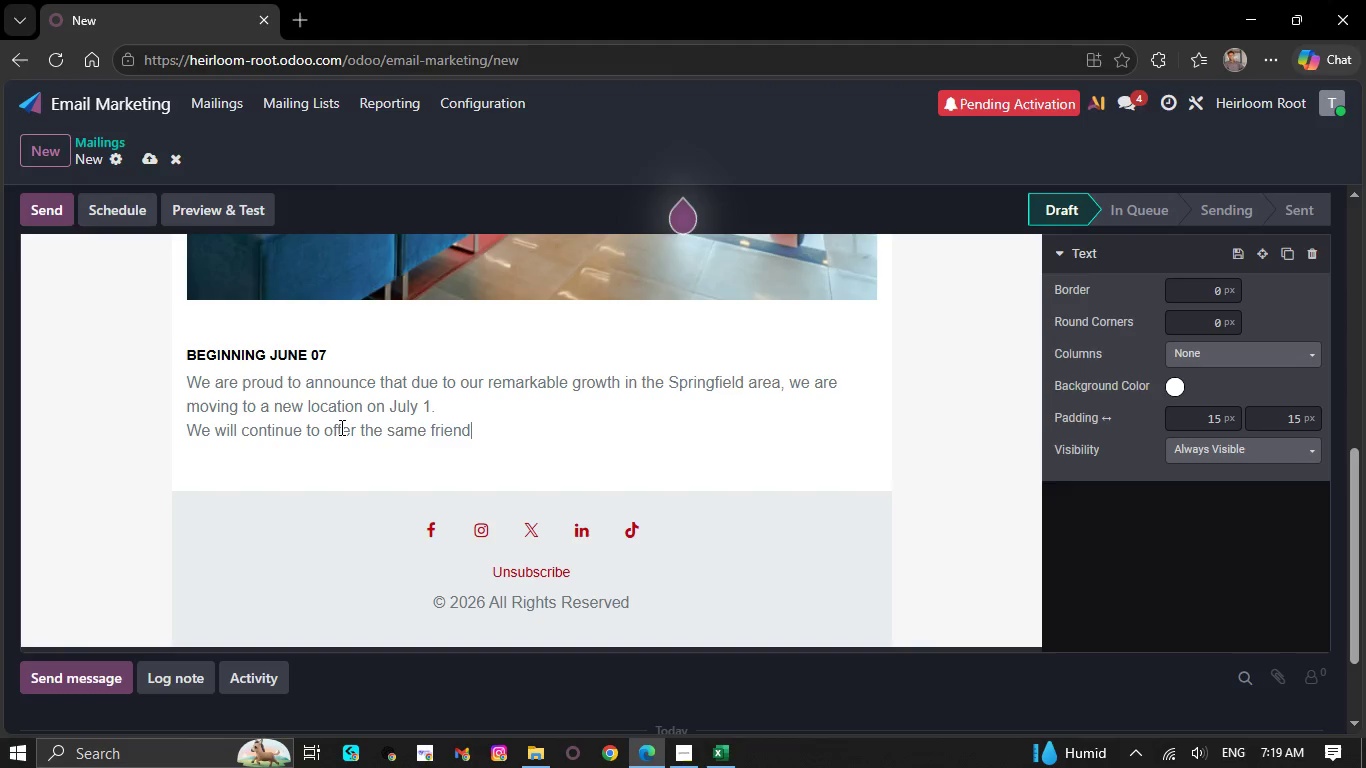 
key(Backspace)
 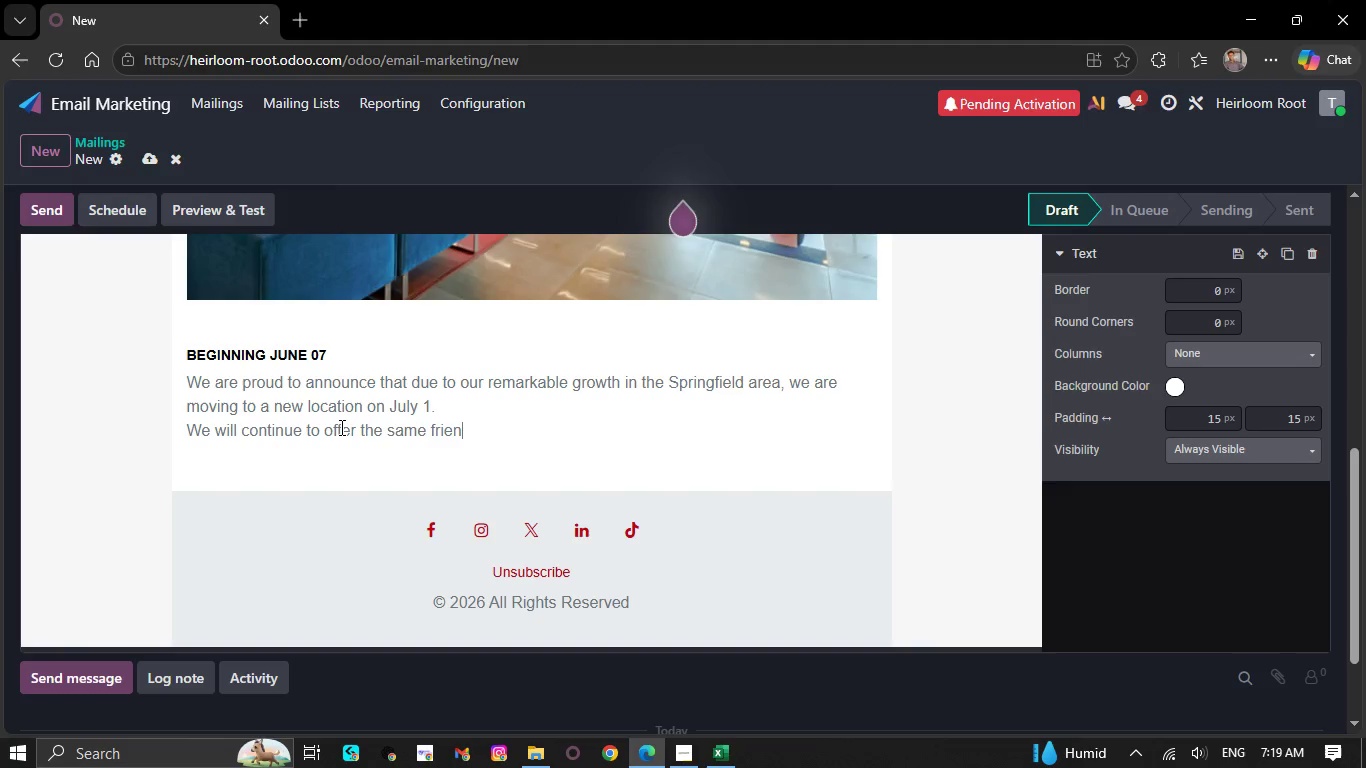 
key(Backspace)
 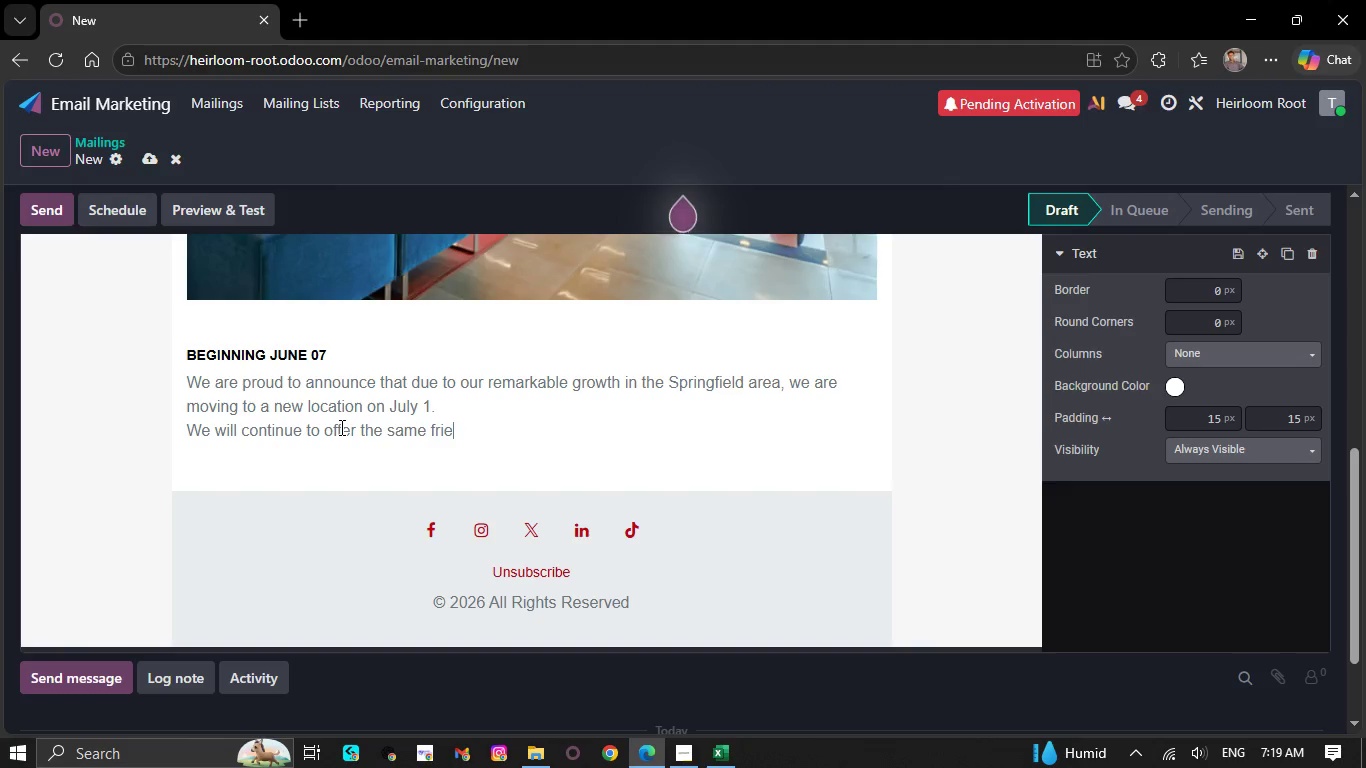 
key(Backspace)
 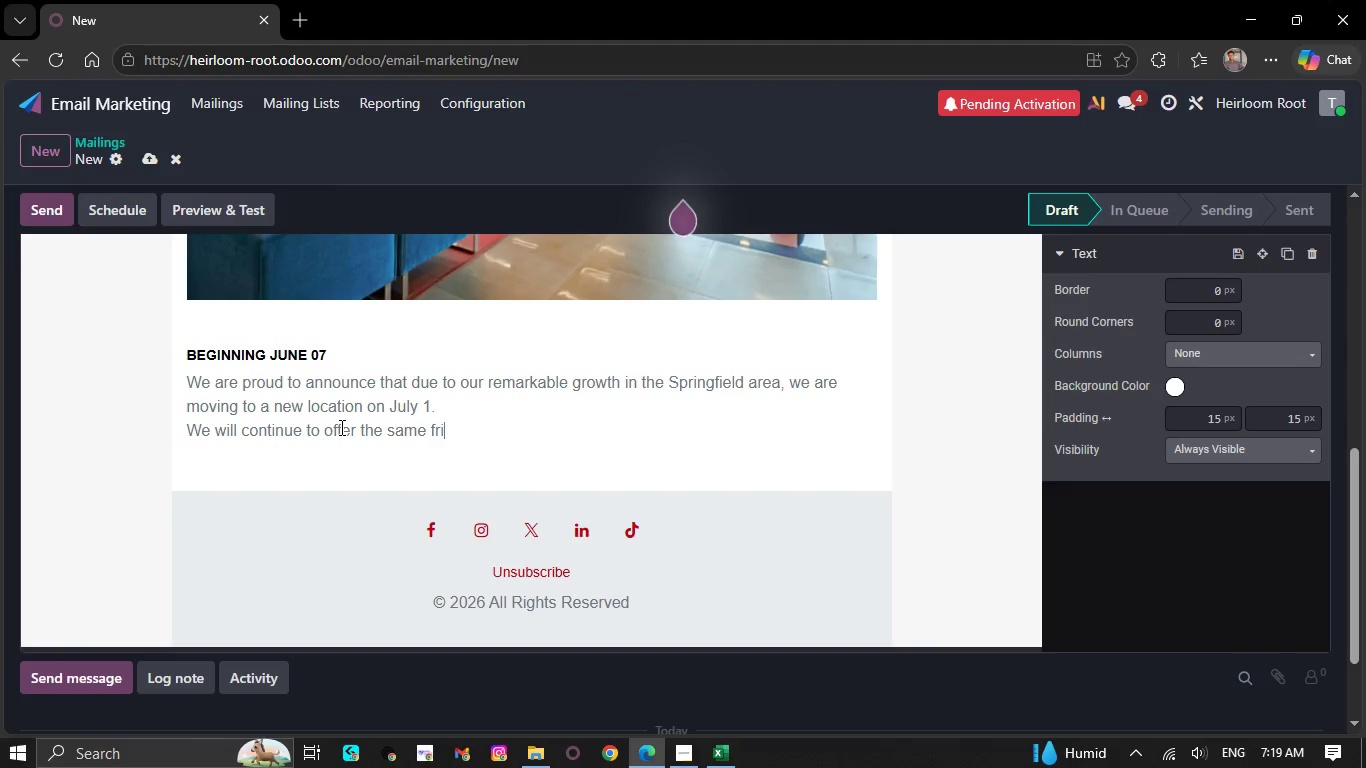 
key(Backspace)
 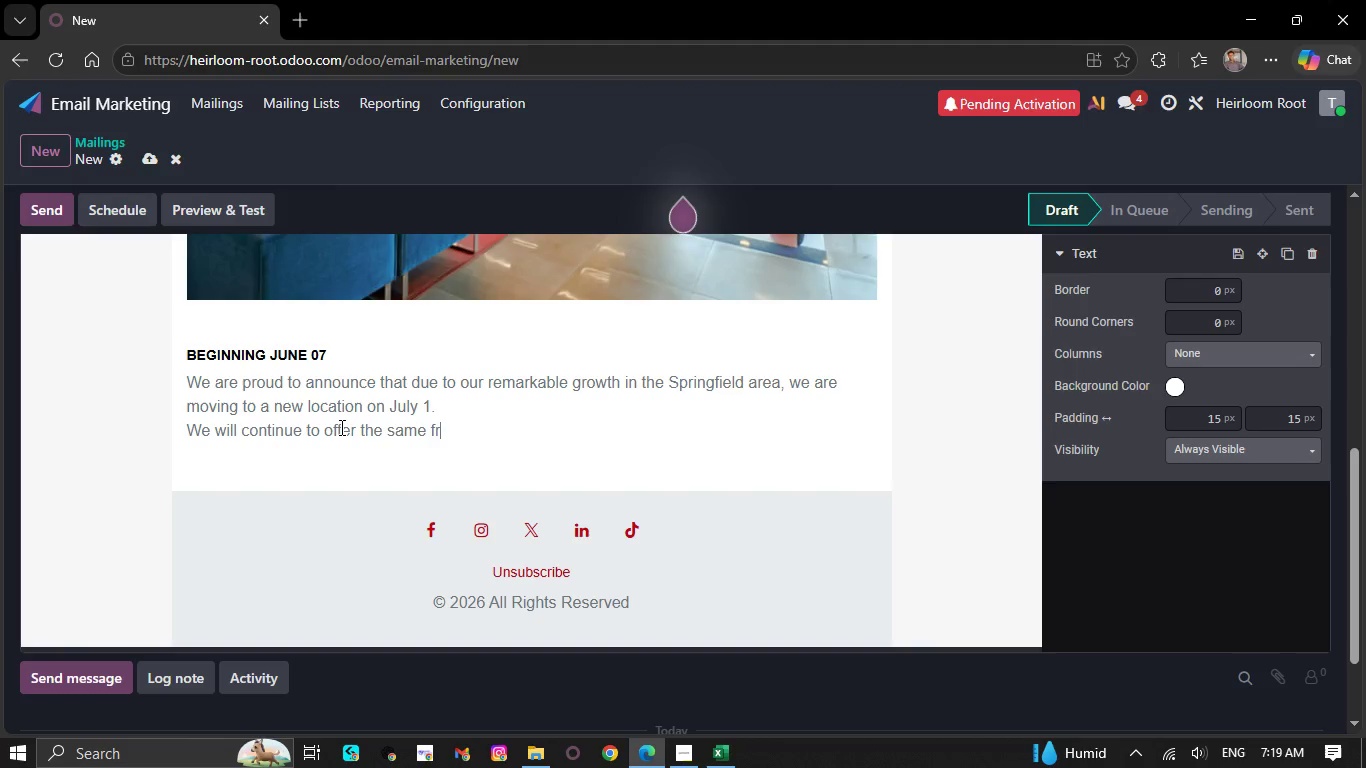 
key(Backspace)
 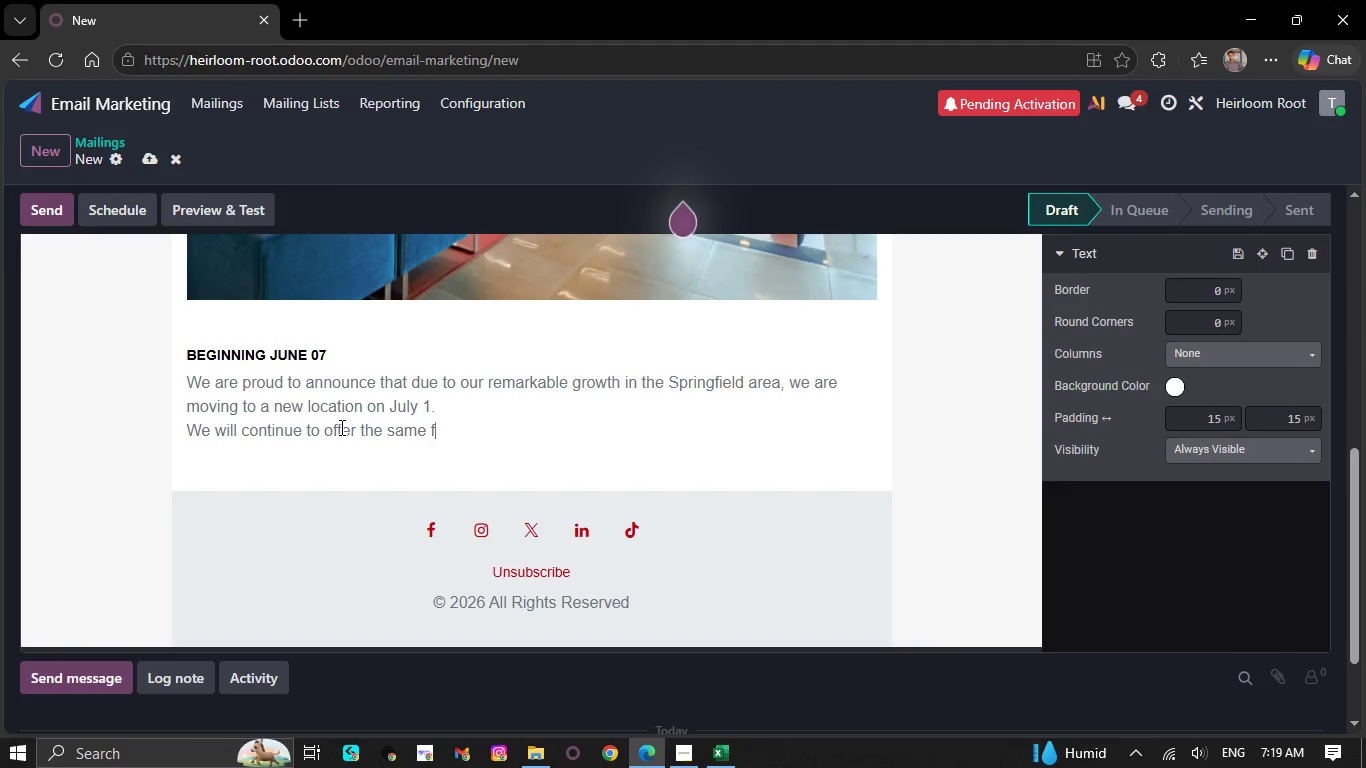 
key(Backspace)
 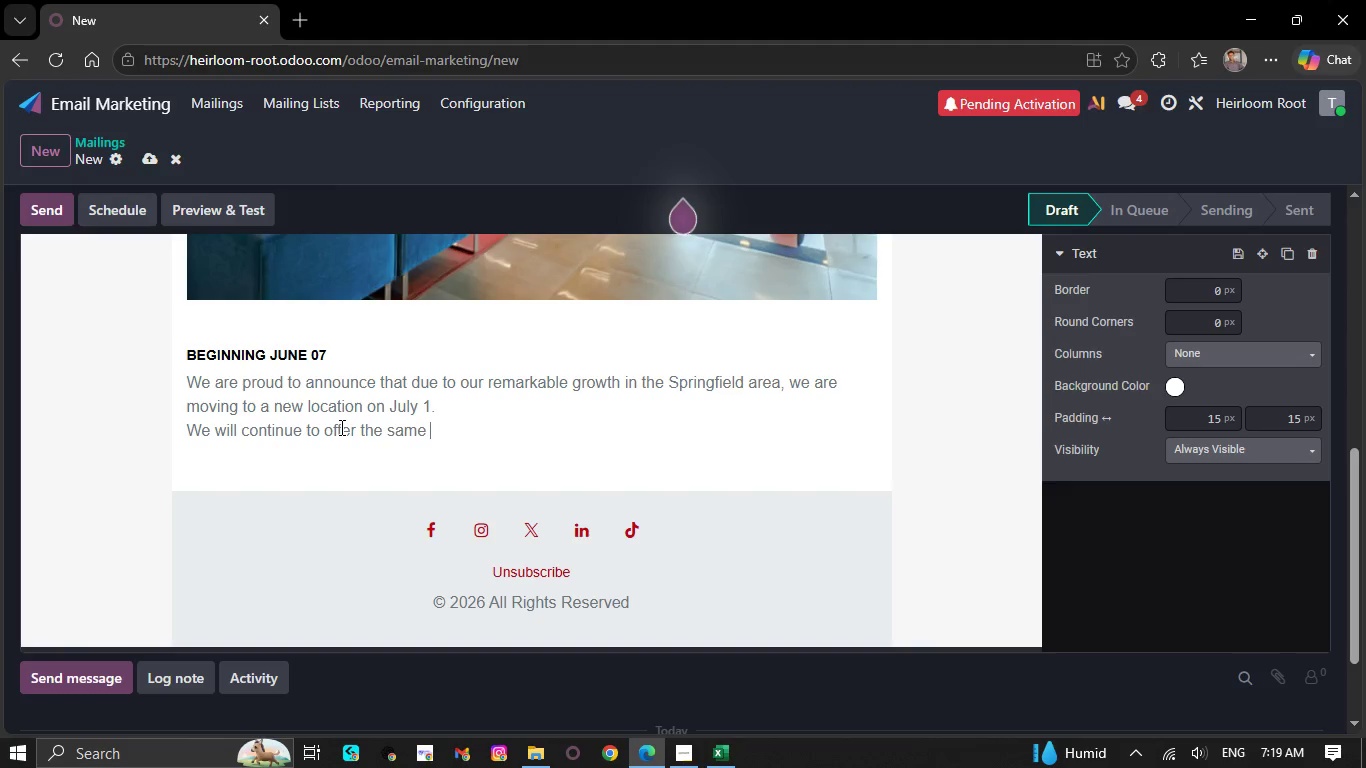 
key(Backspace)
 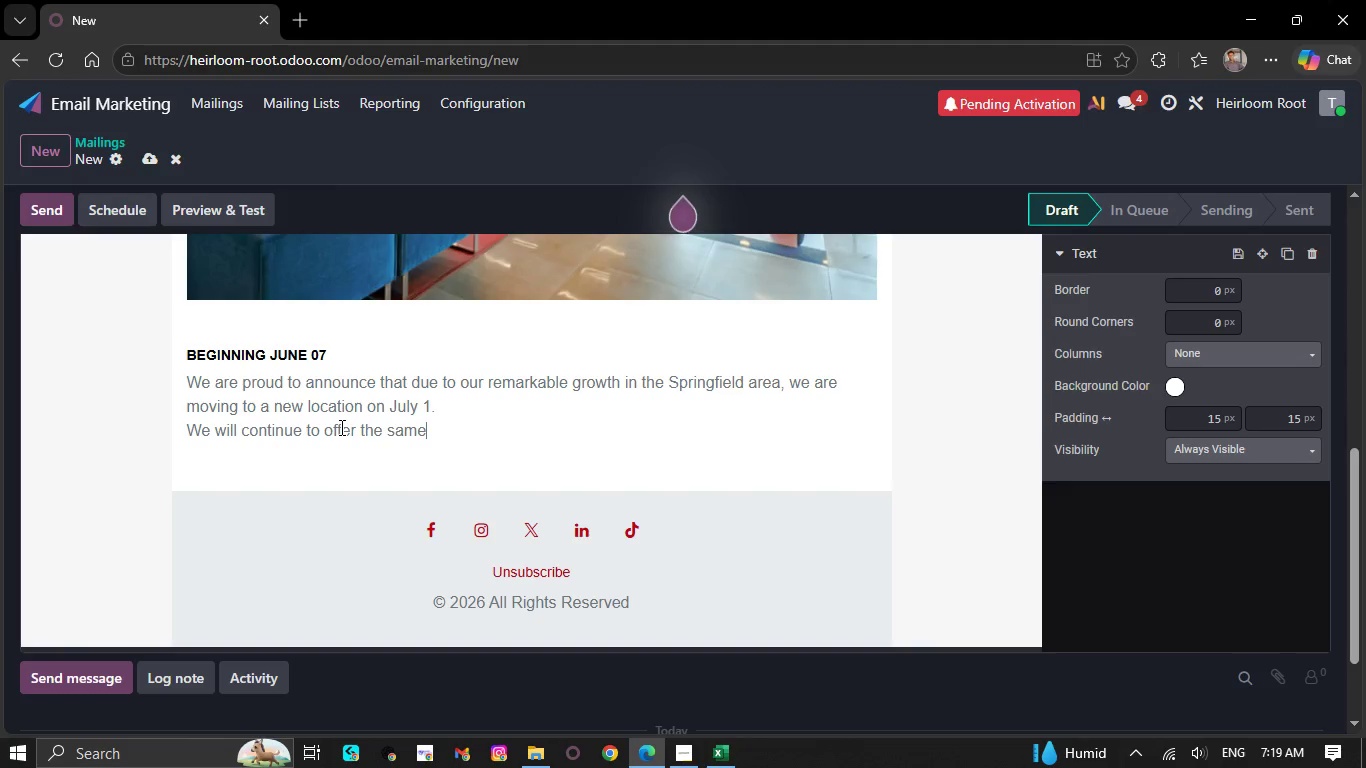 
key(Backspace)
 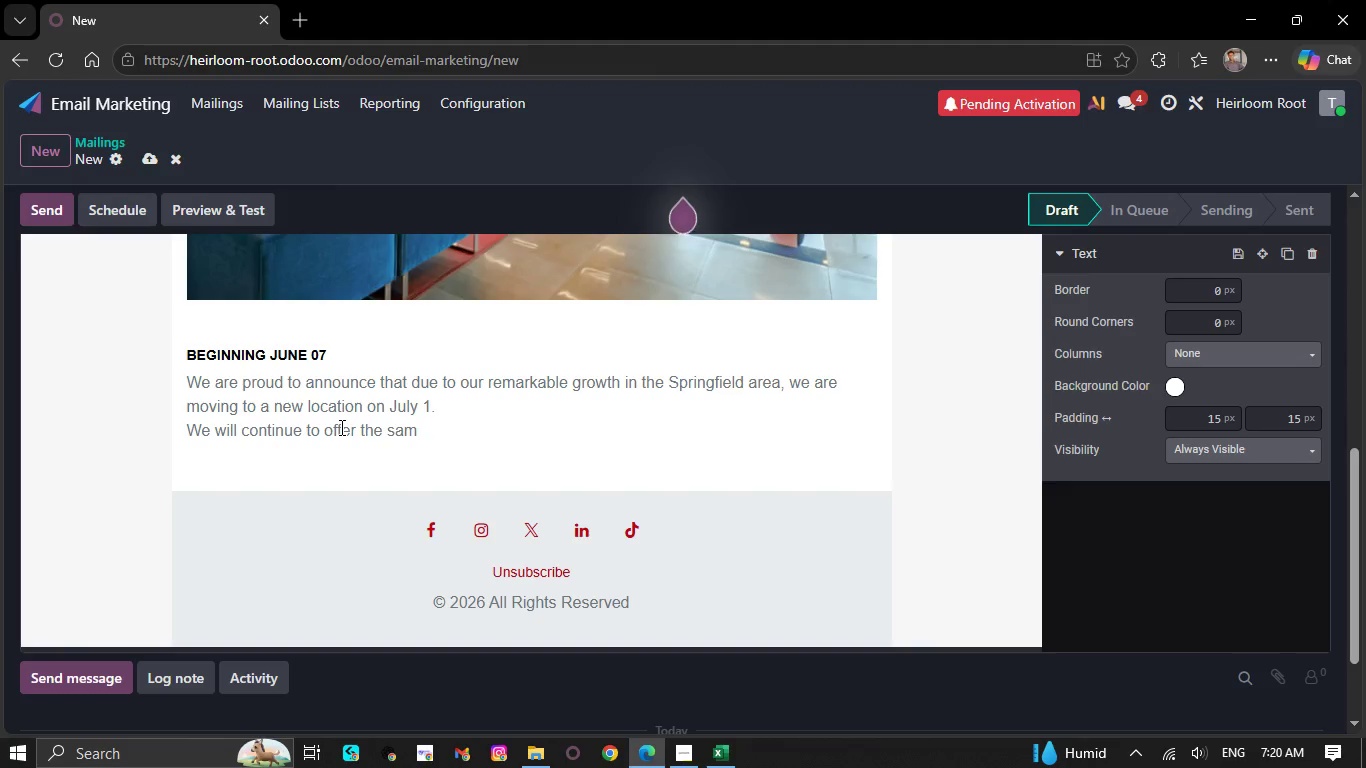 
key(Backspace)
 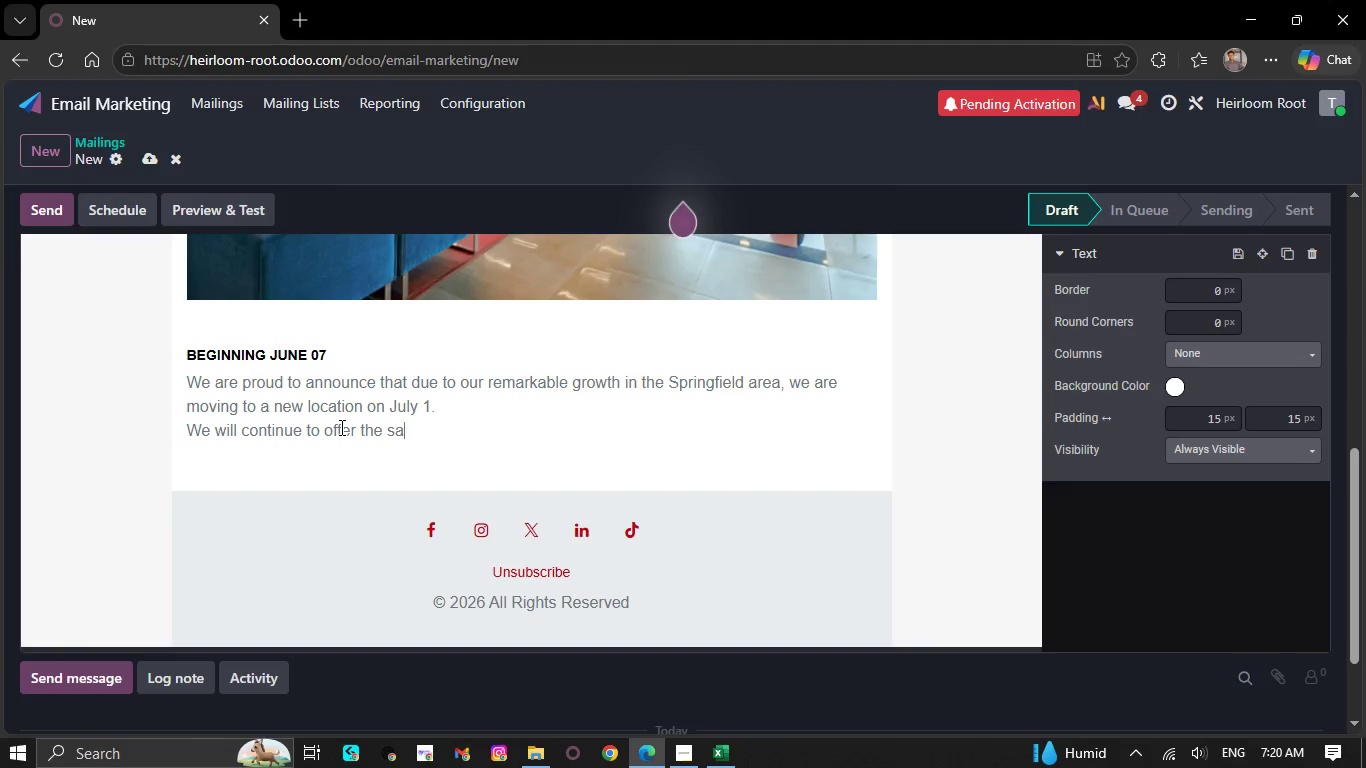 
key(Backspace)
 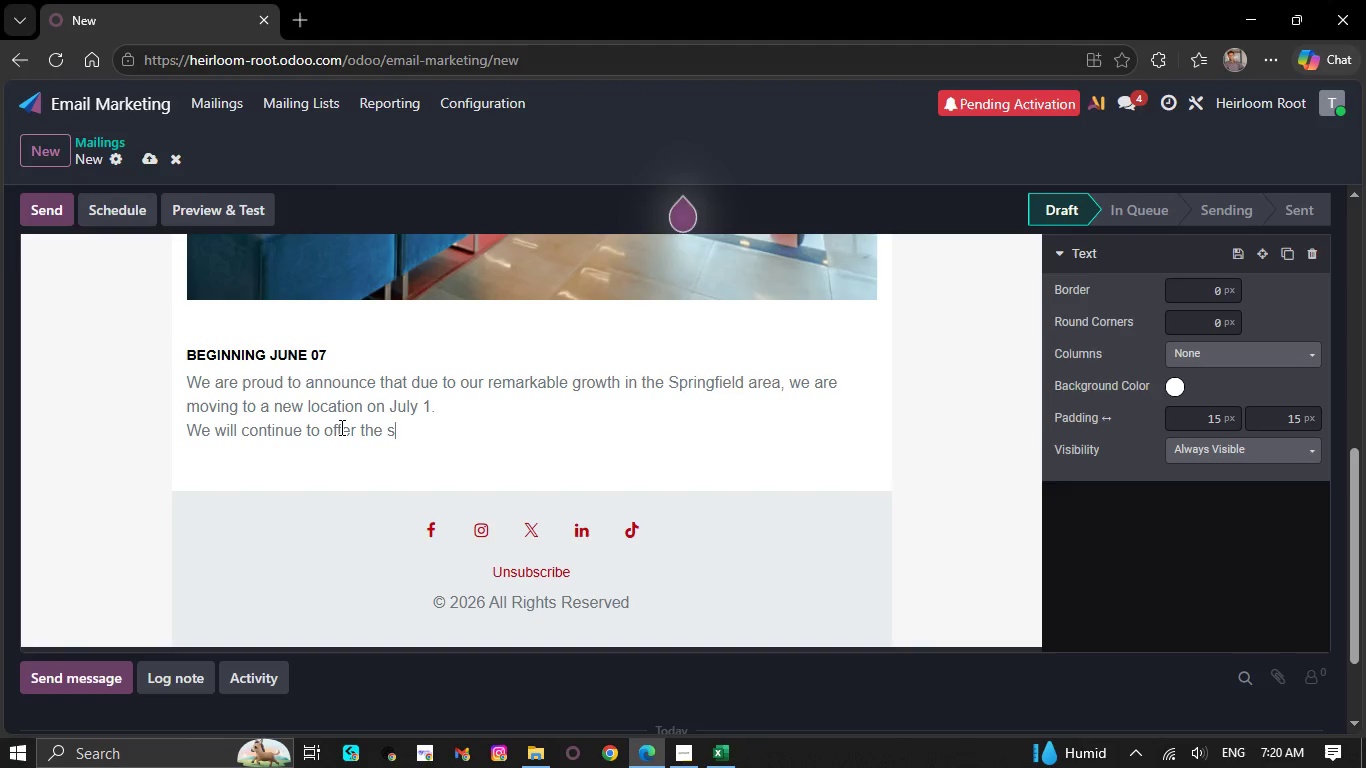 
key(Backspace)
 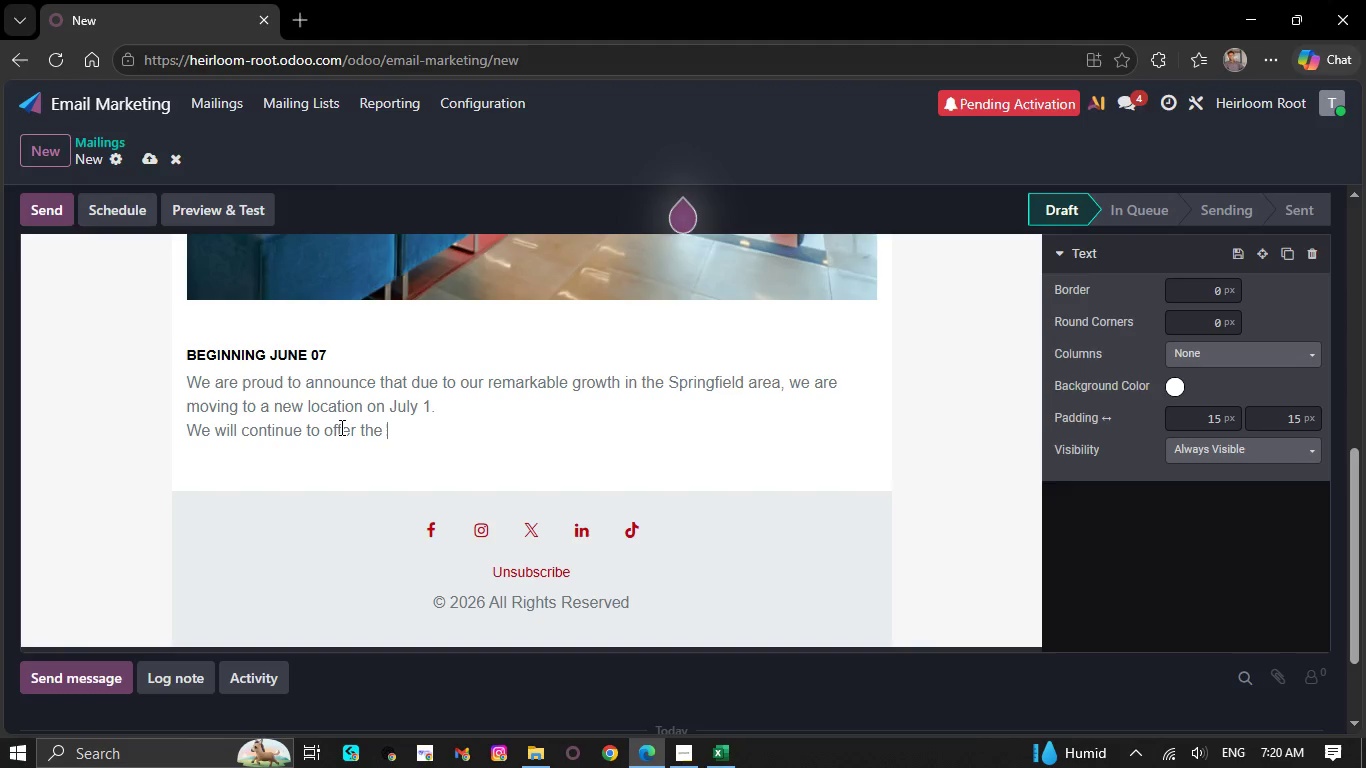 
key(Backspace)
 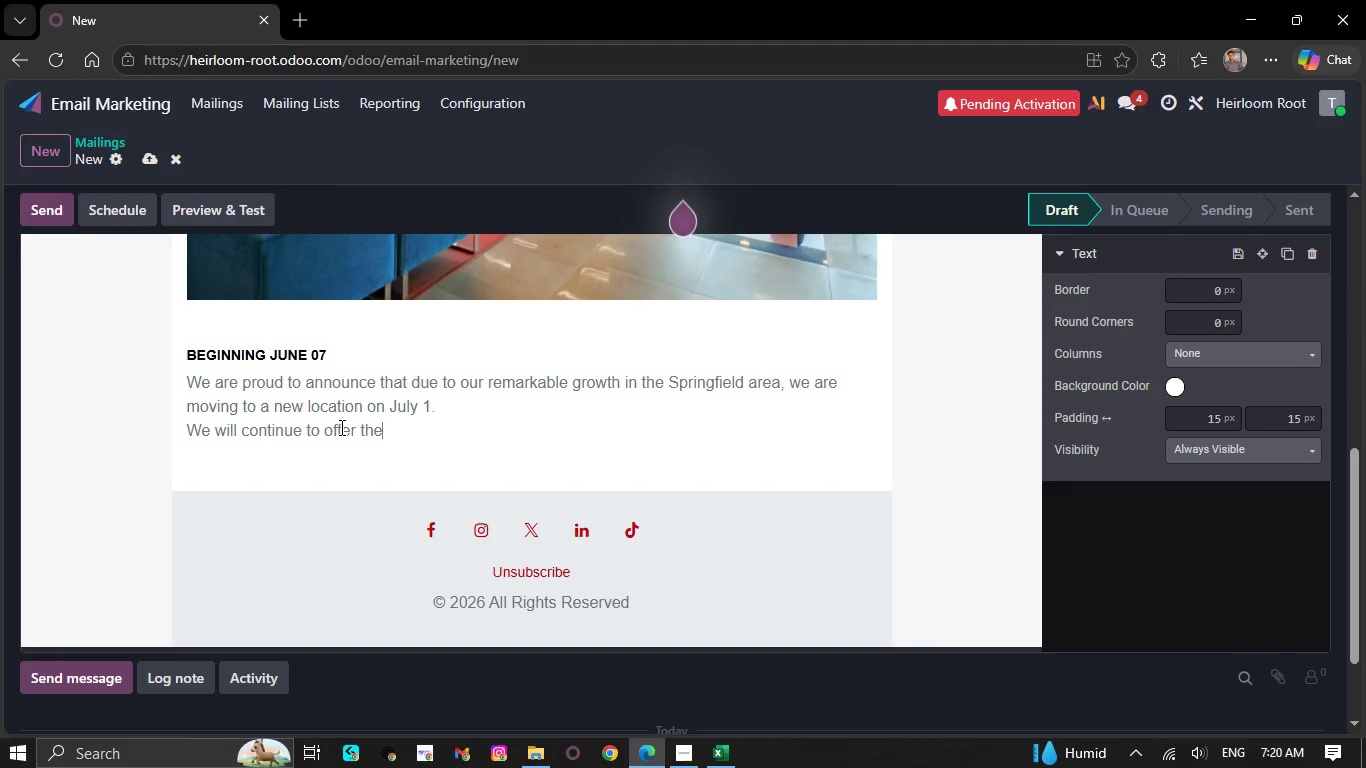 
key(Backspace)
 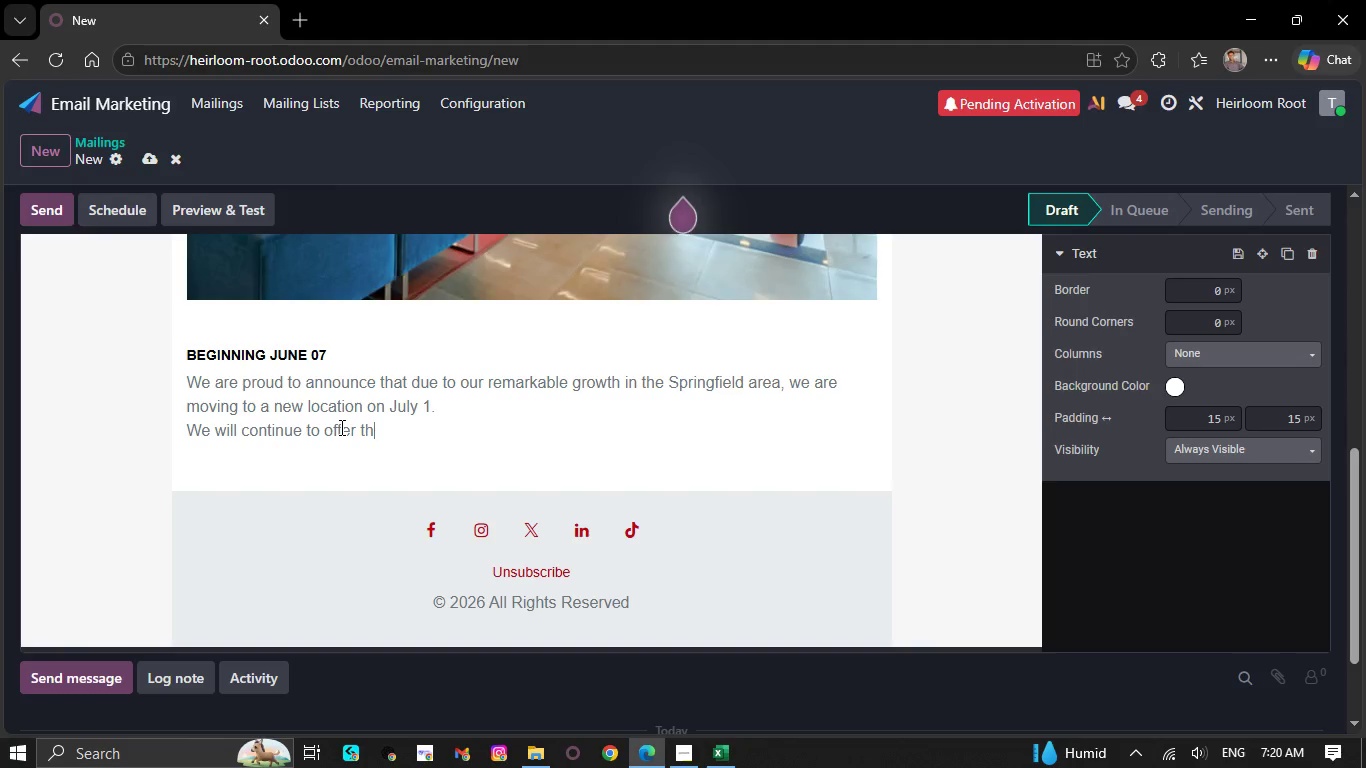 
key(Backspace)
 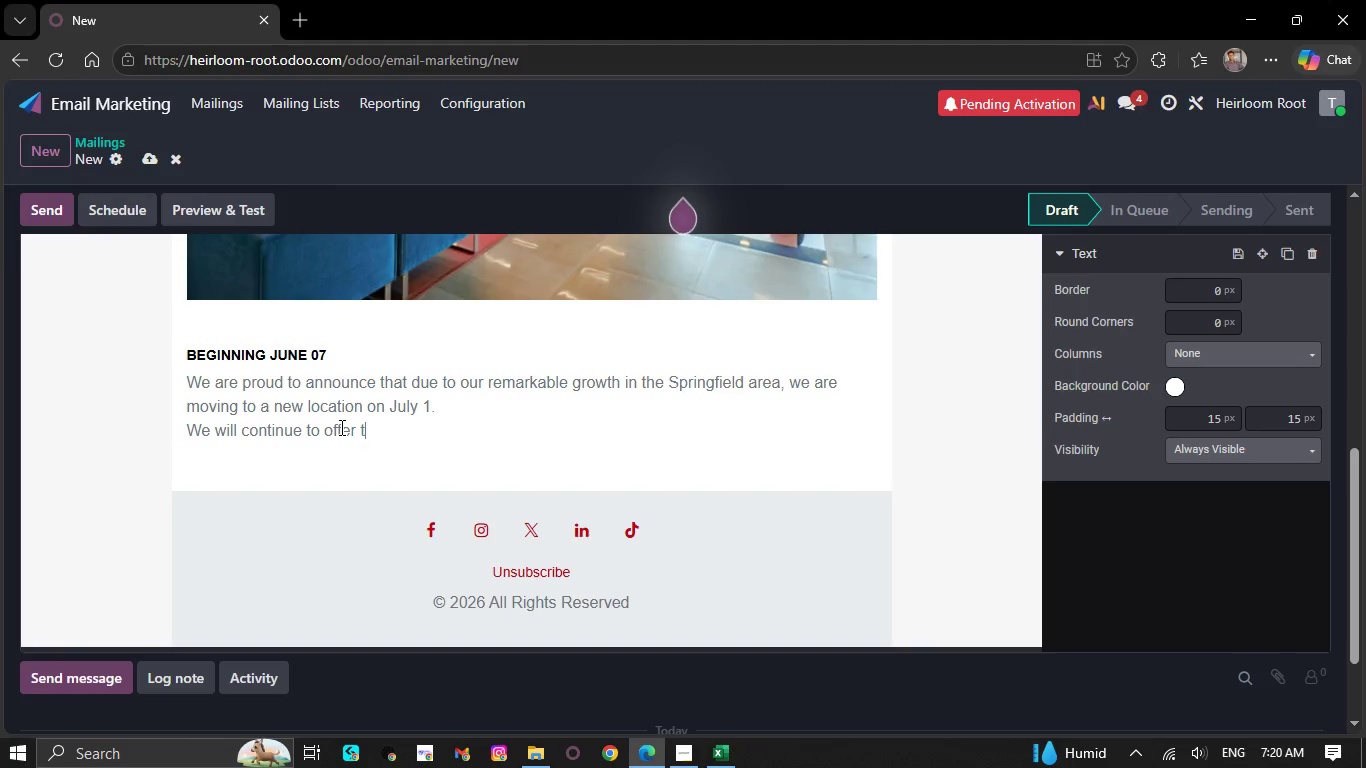 
key(Backspace)
 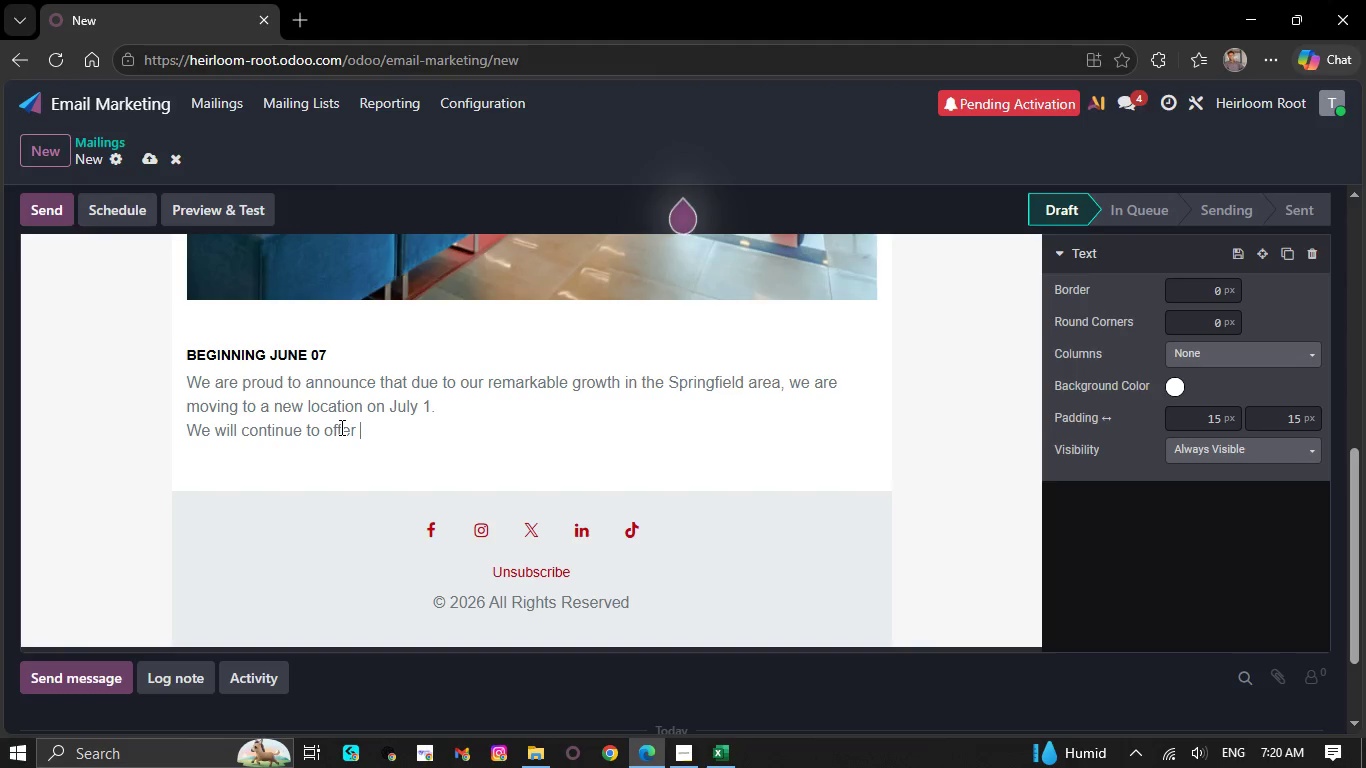 
key(Backspace)
 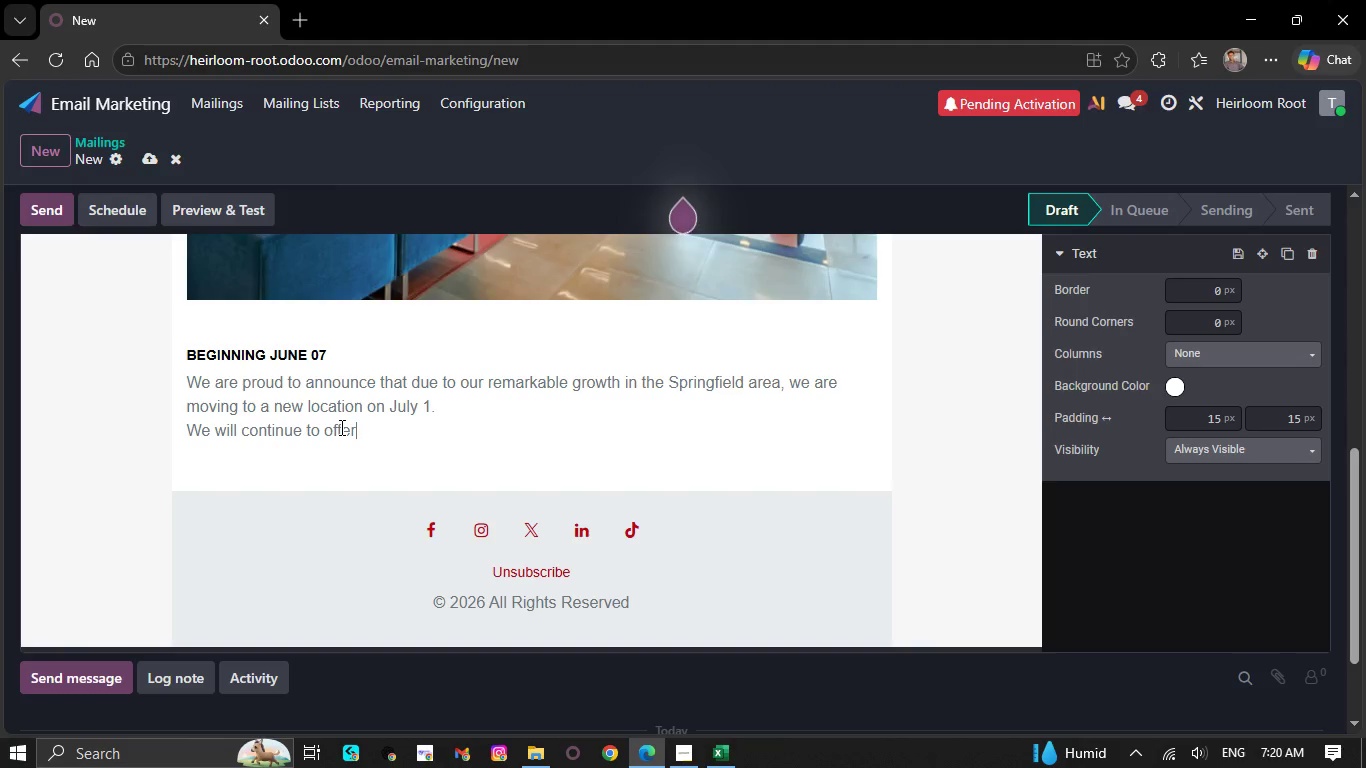 
key(Backspace)
 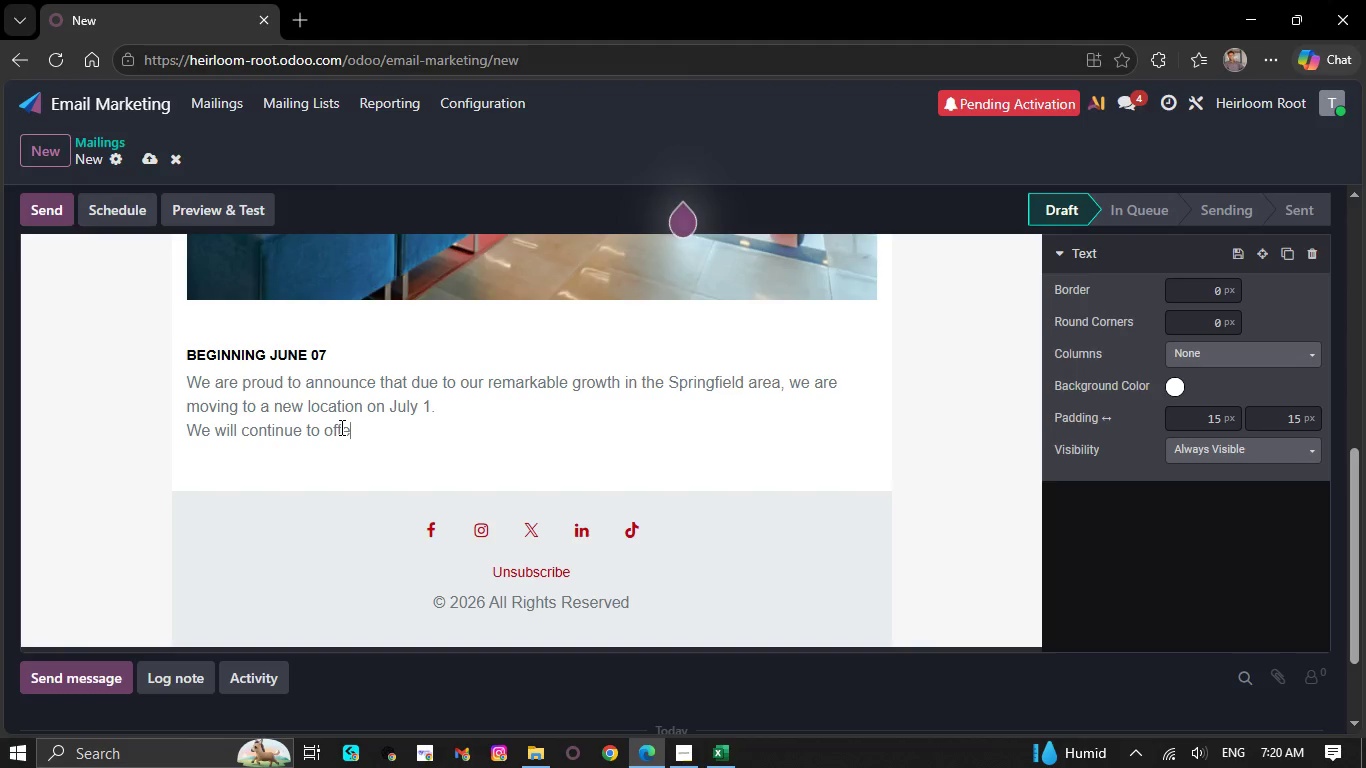 
key(Backspace)
 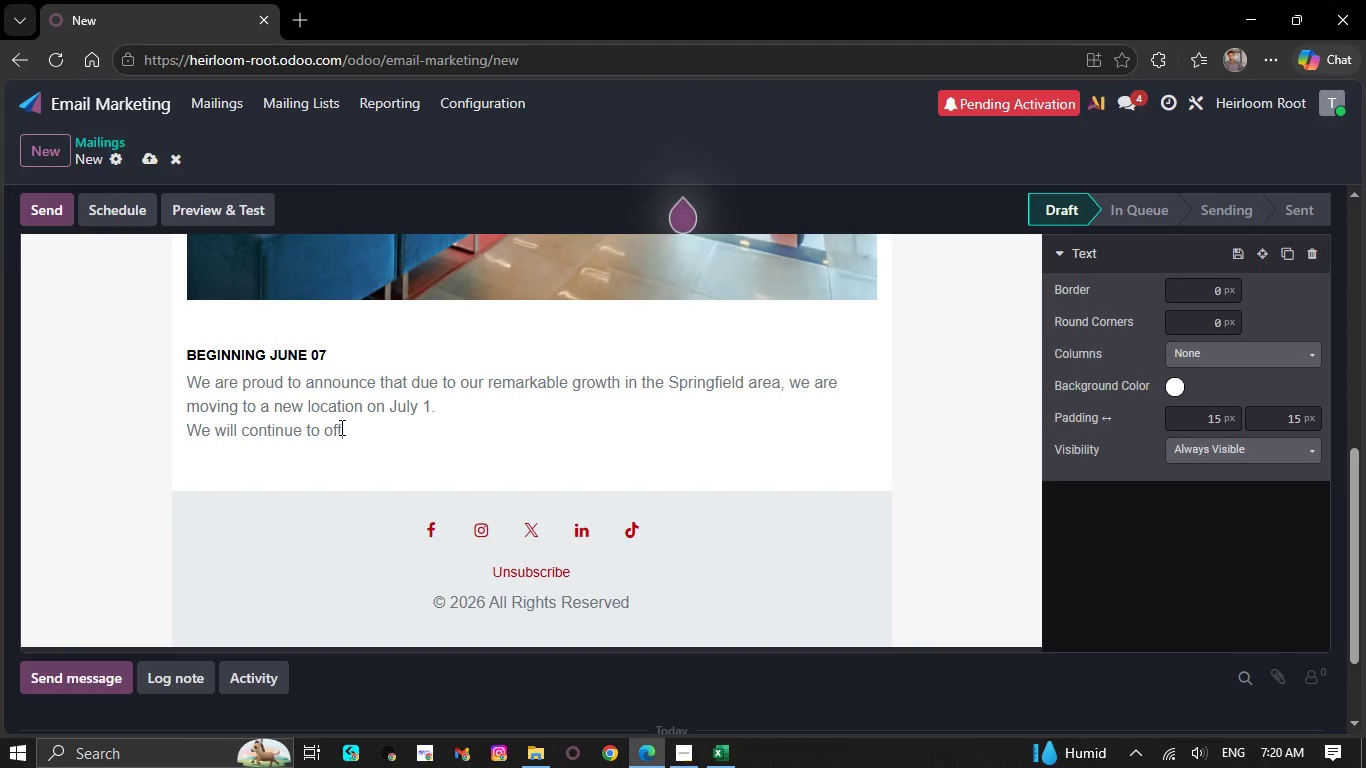 
key(Backspace)
 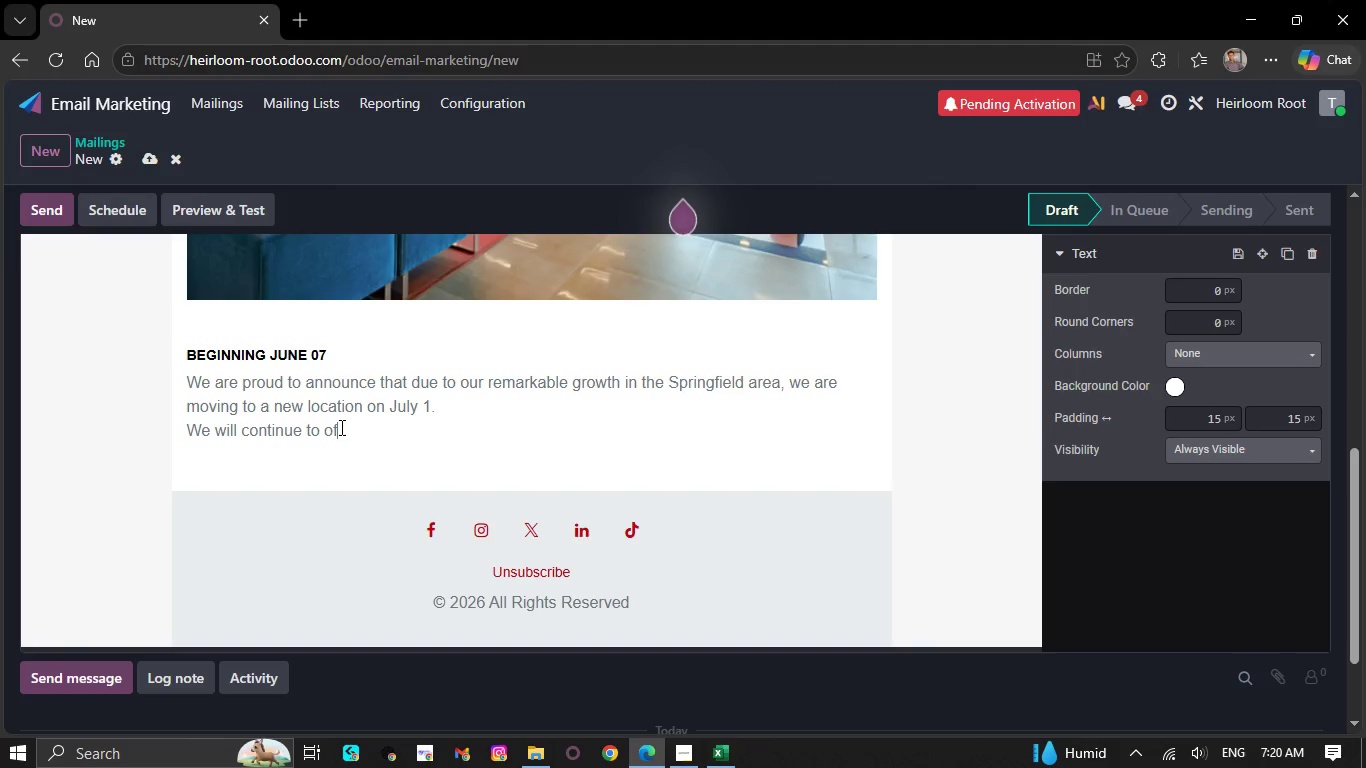 
key(Backspace)
 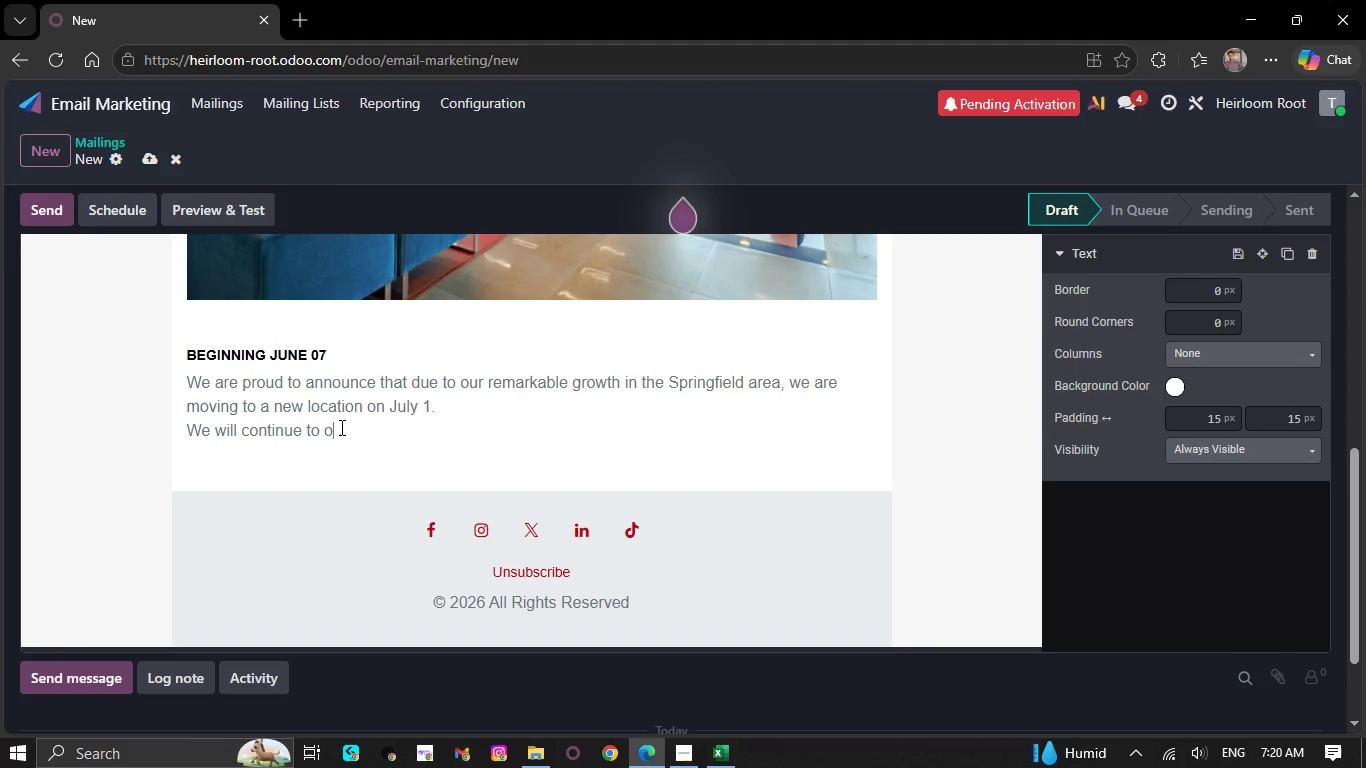 
key(Backspace)
 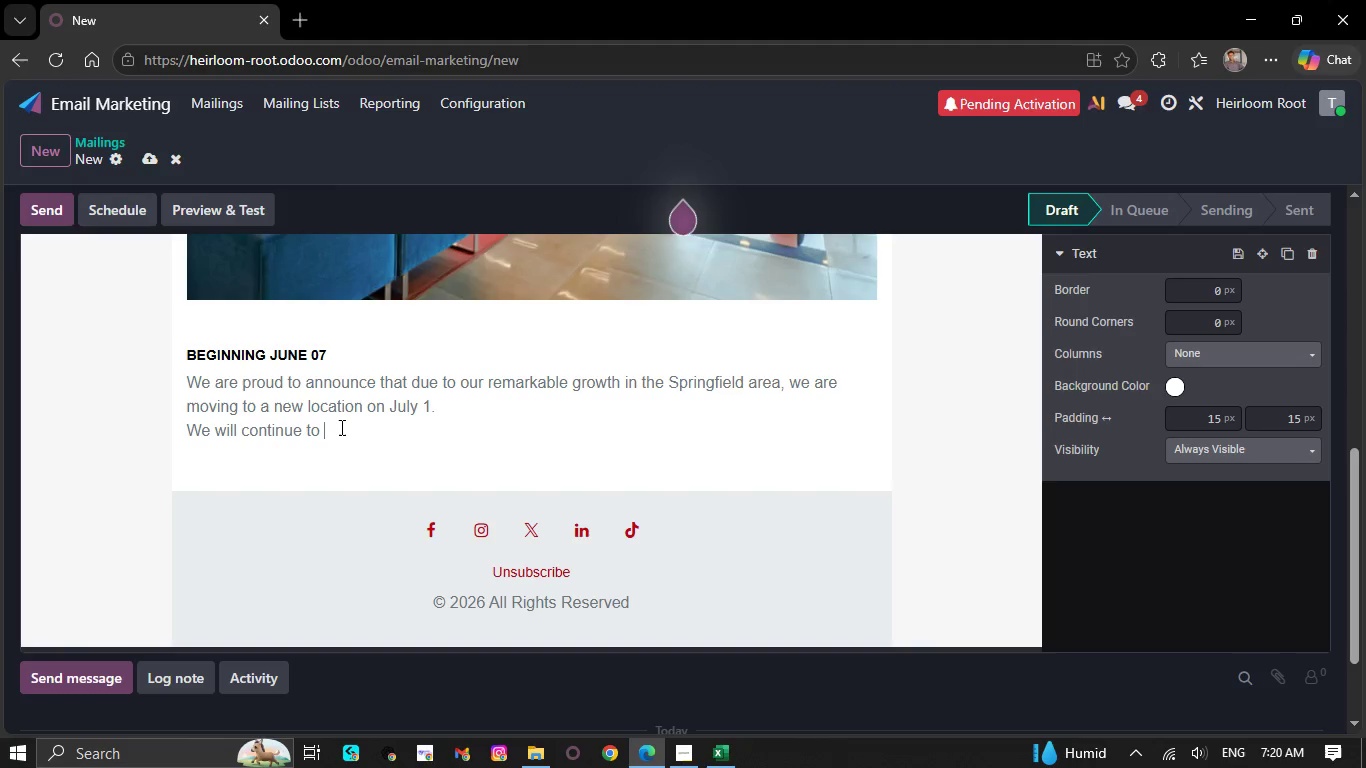 
key(Backspace)
 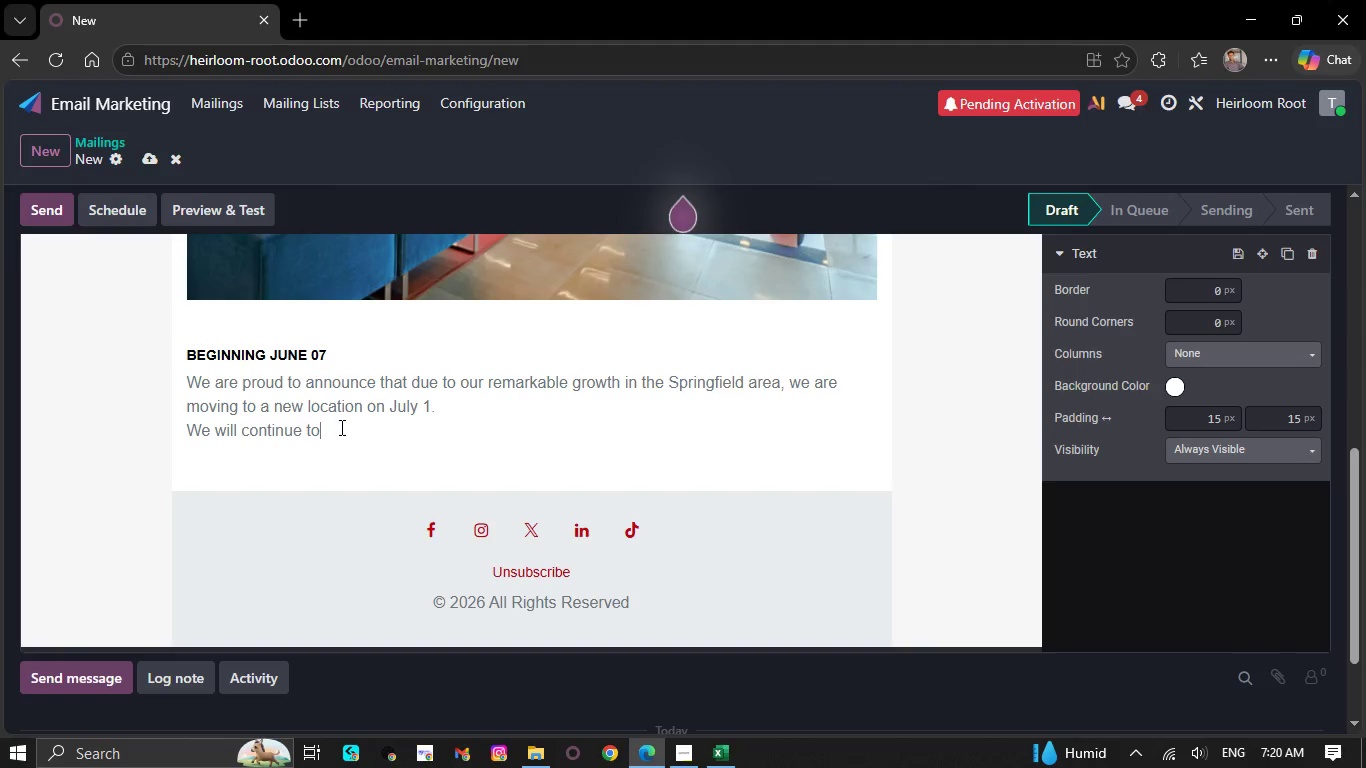 
key(Backspace)
 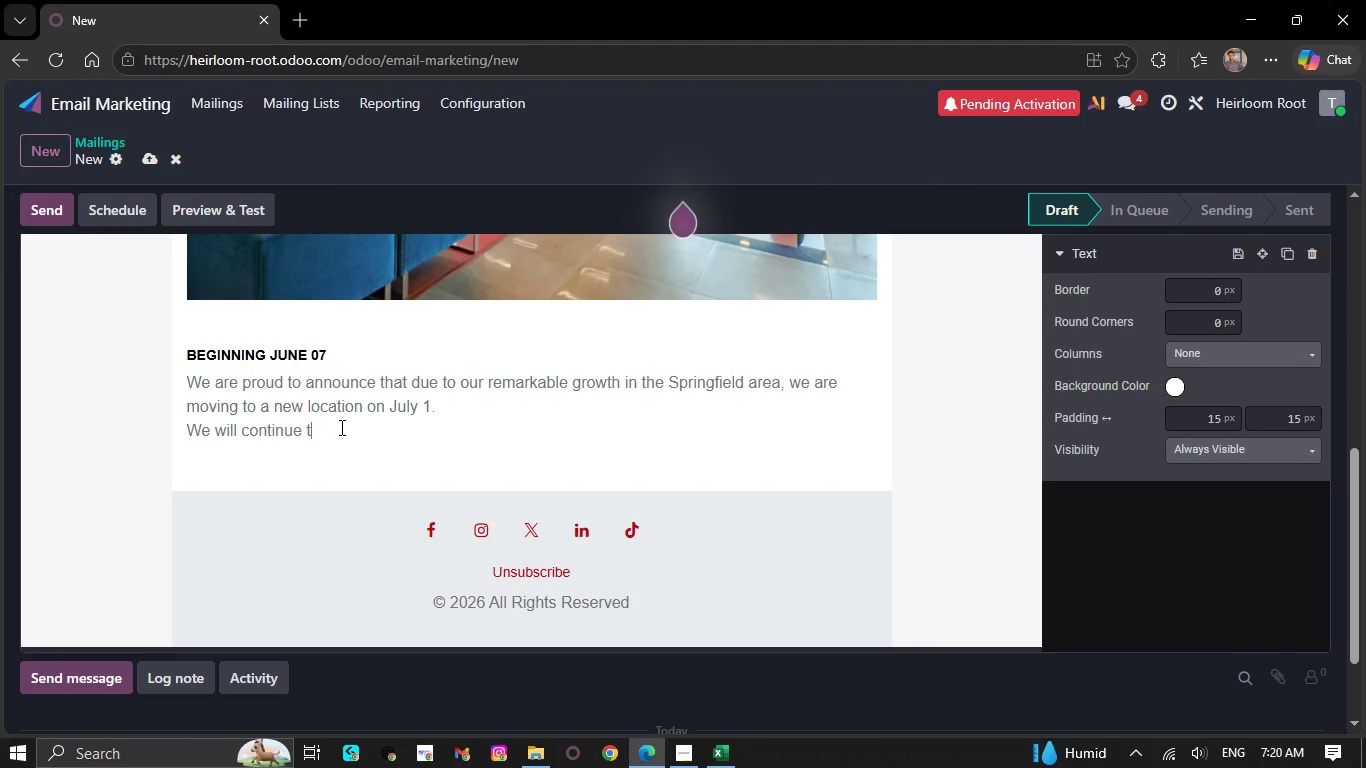 
key(Backspace)
 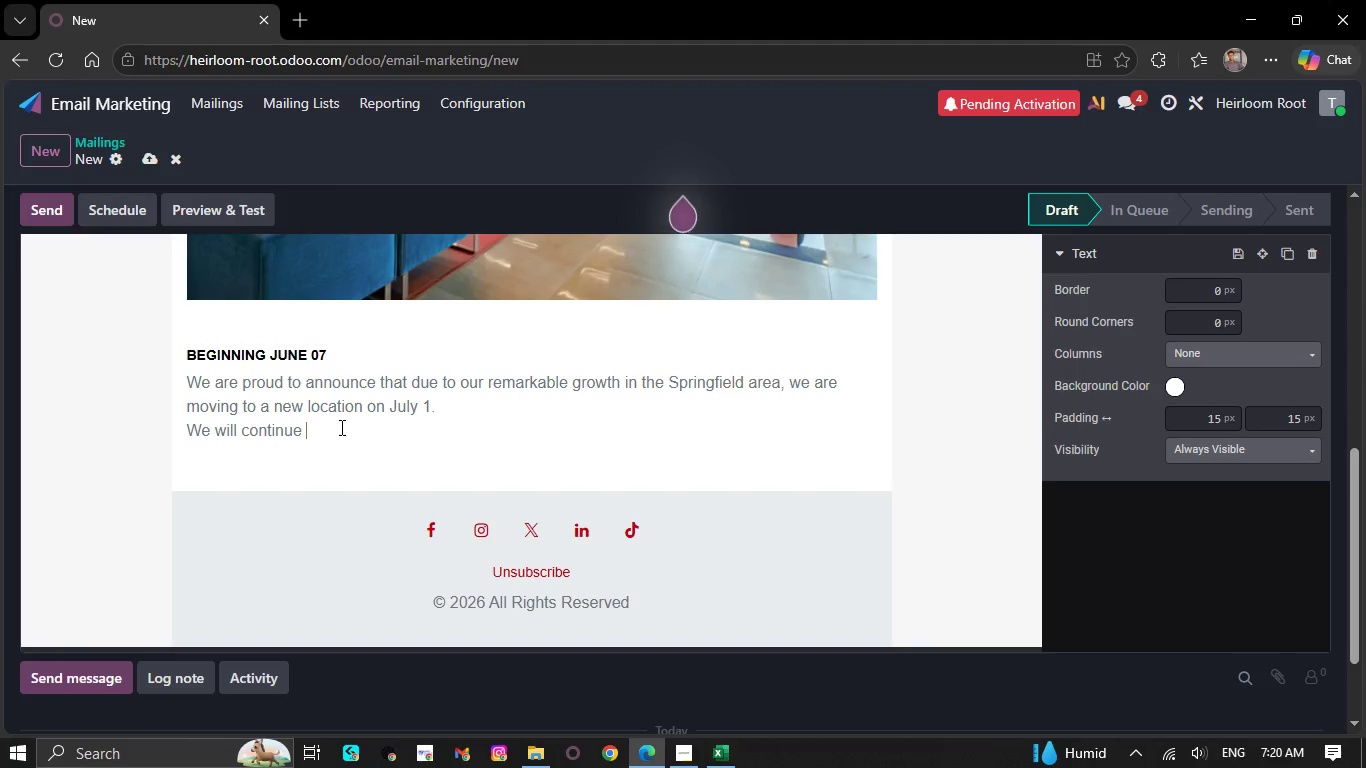 
key(Backspace)
 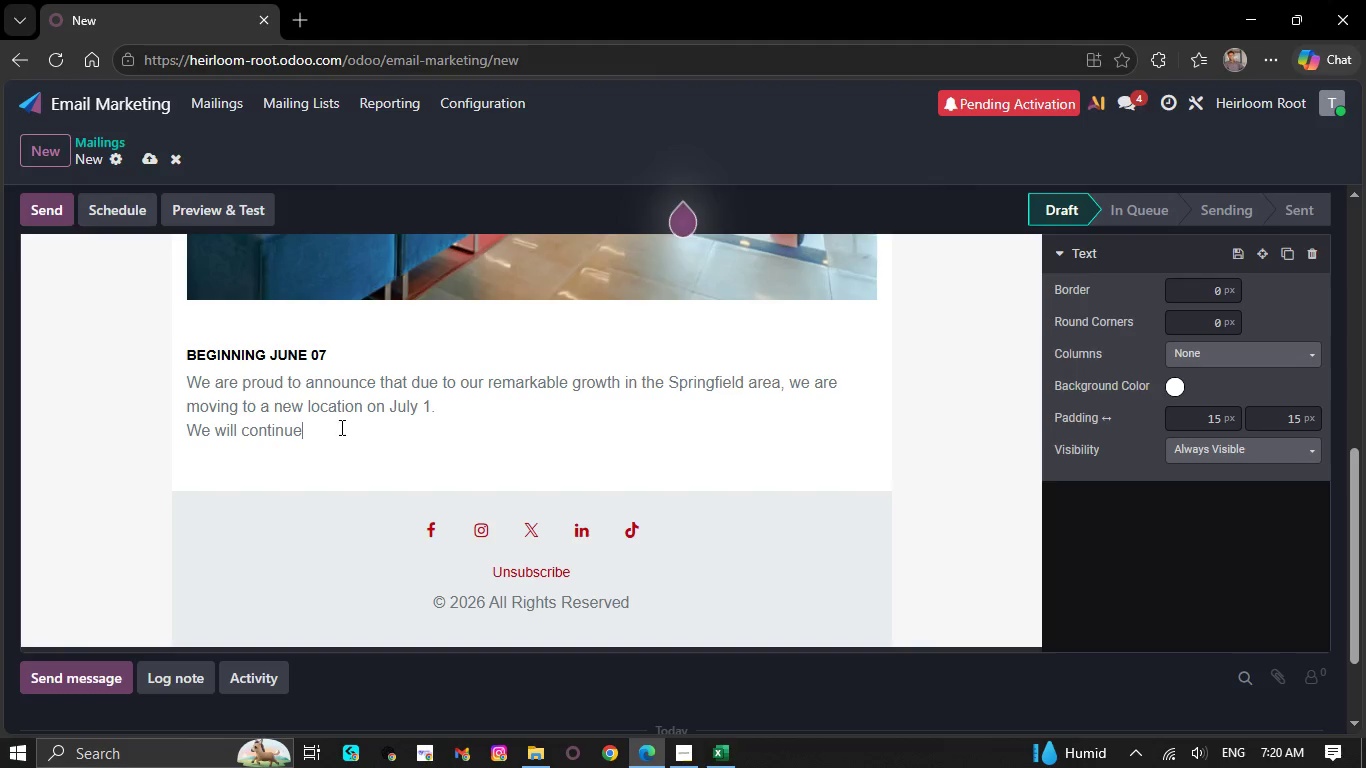 
key(Backspace)
 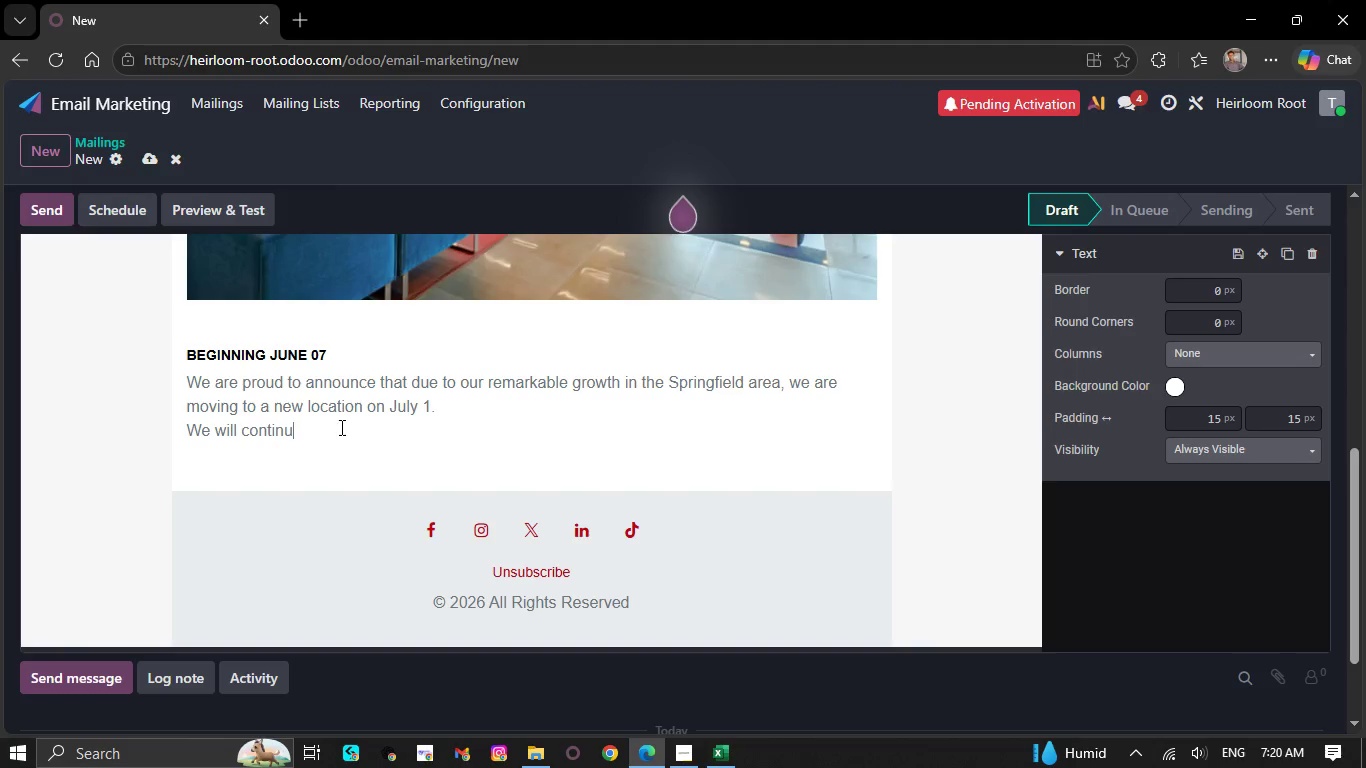 
key(Backspace)
 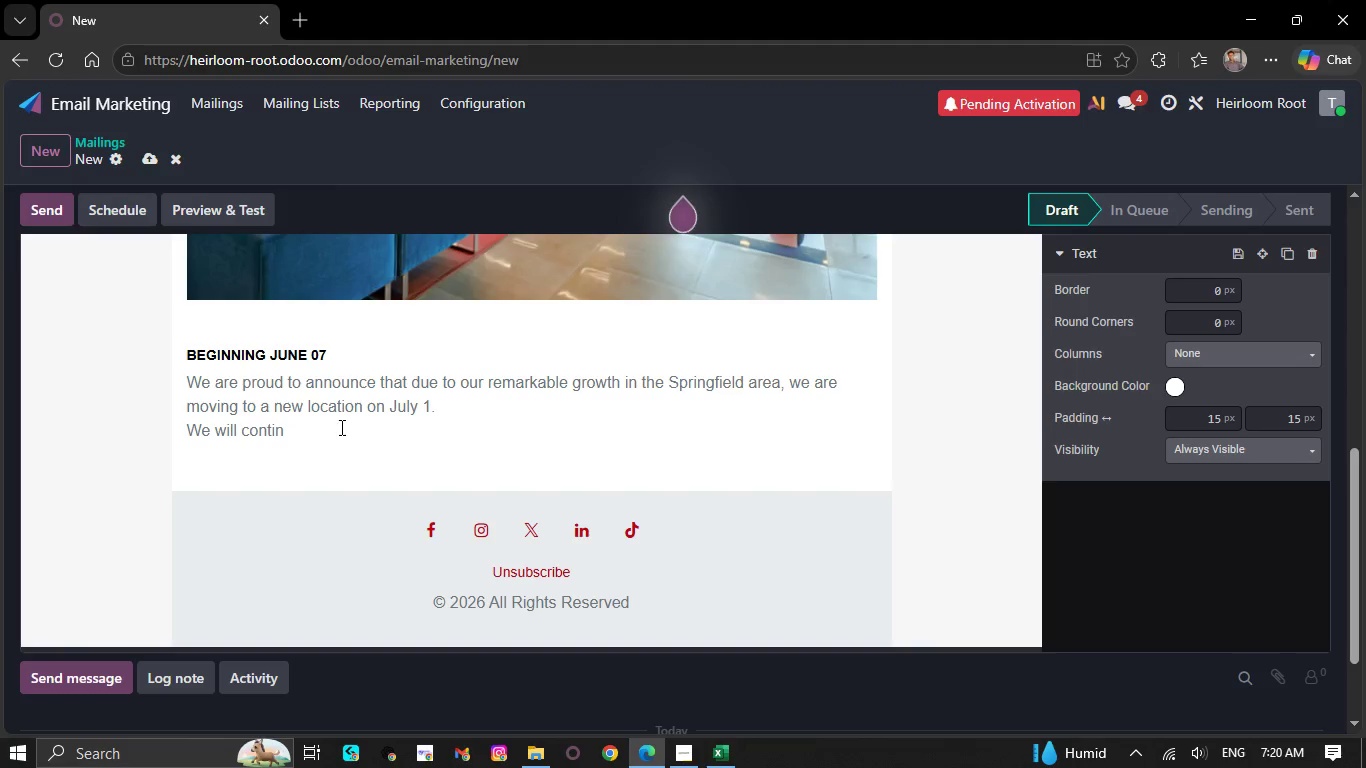 
key(Backspace)
 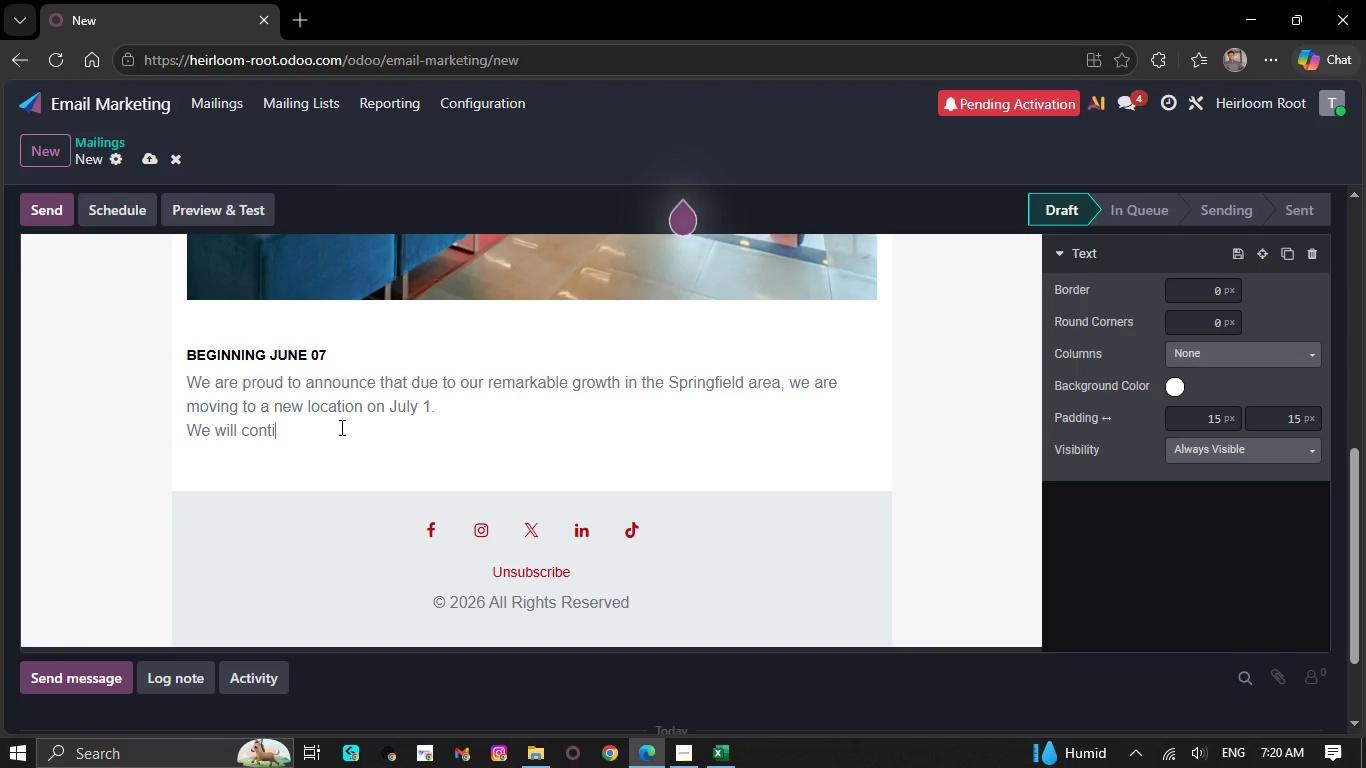 
key(Backspace)
 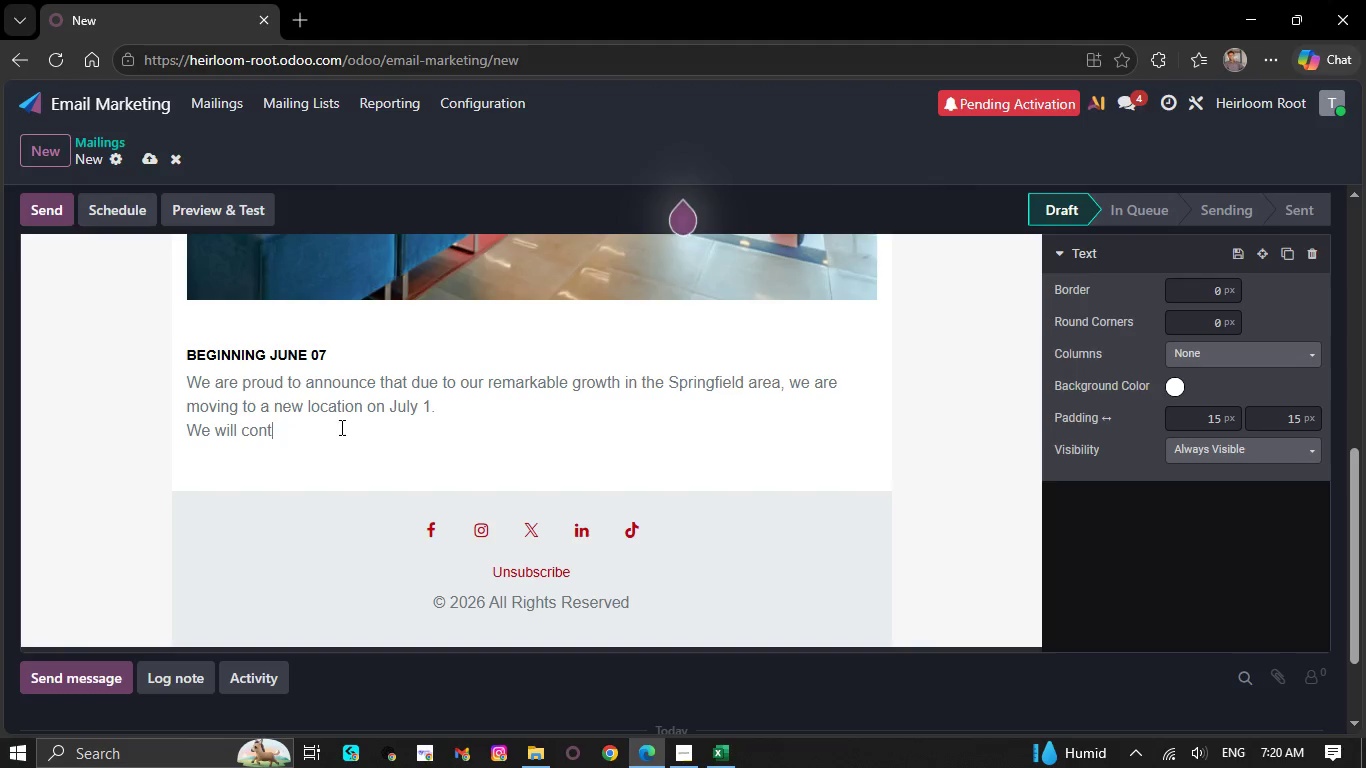 
key(Backspace)
 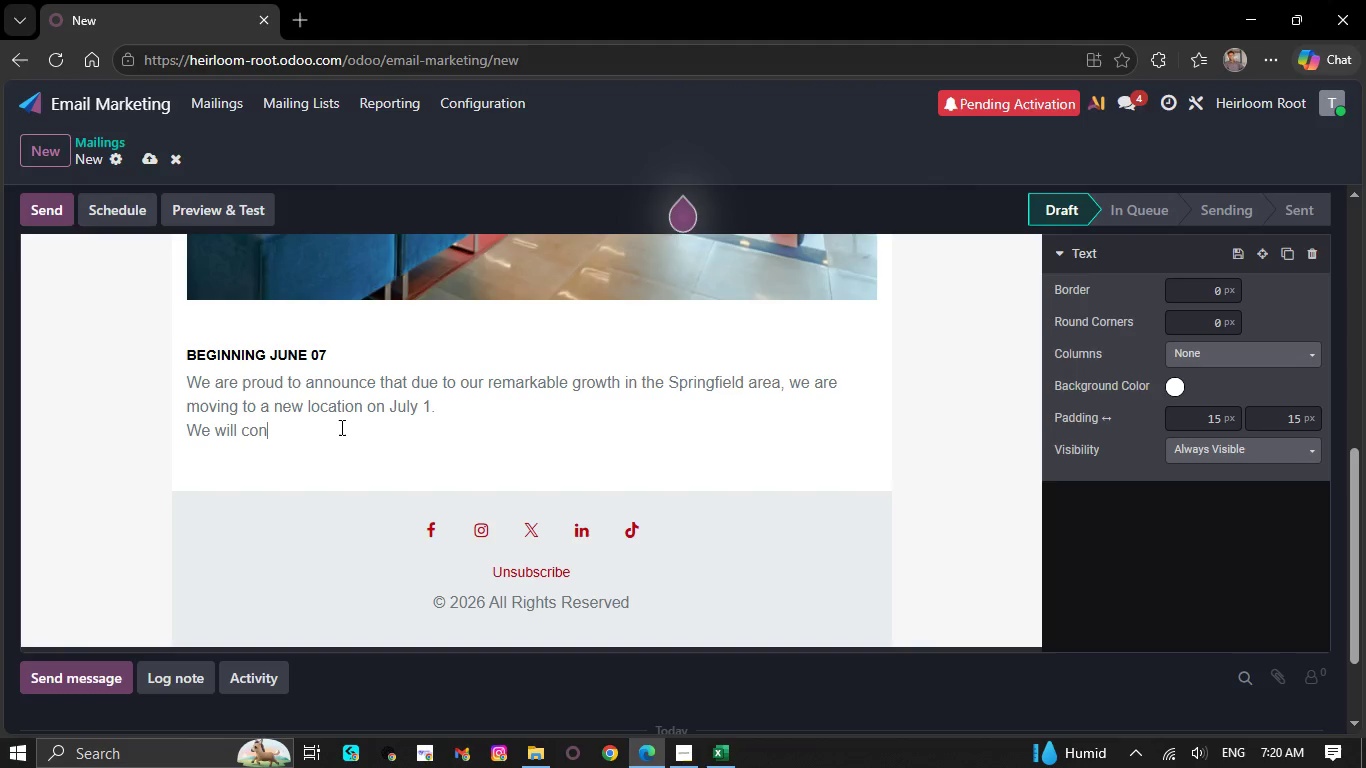 
key(Backspace)
 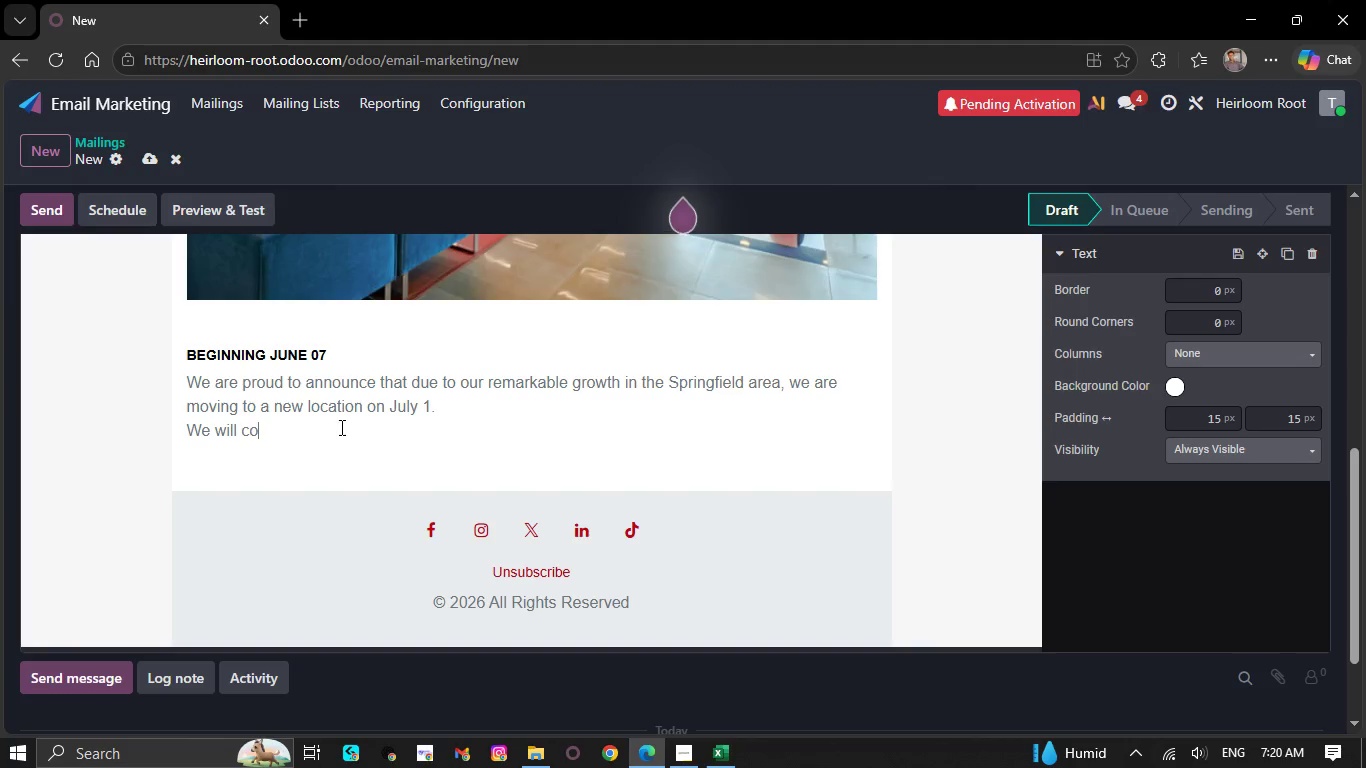 
key(Backspace)
 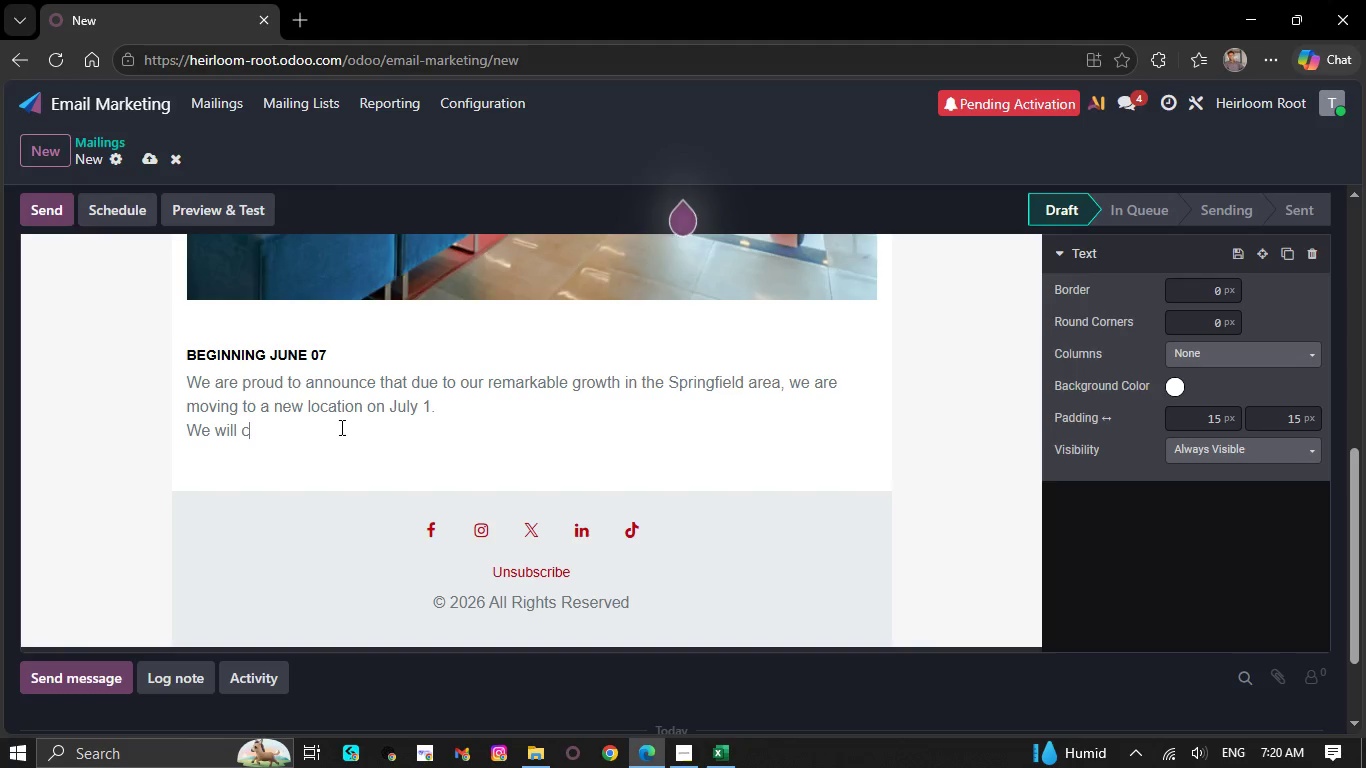 
key(Backspace)
 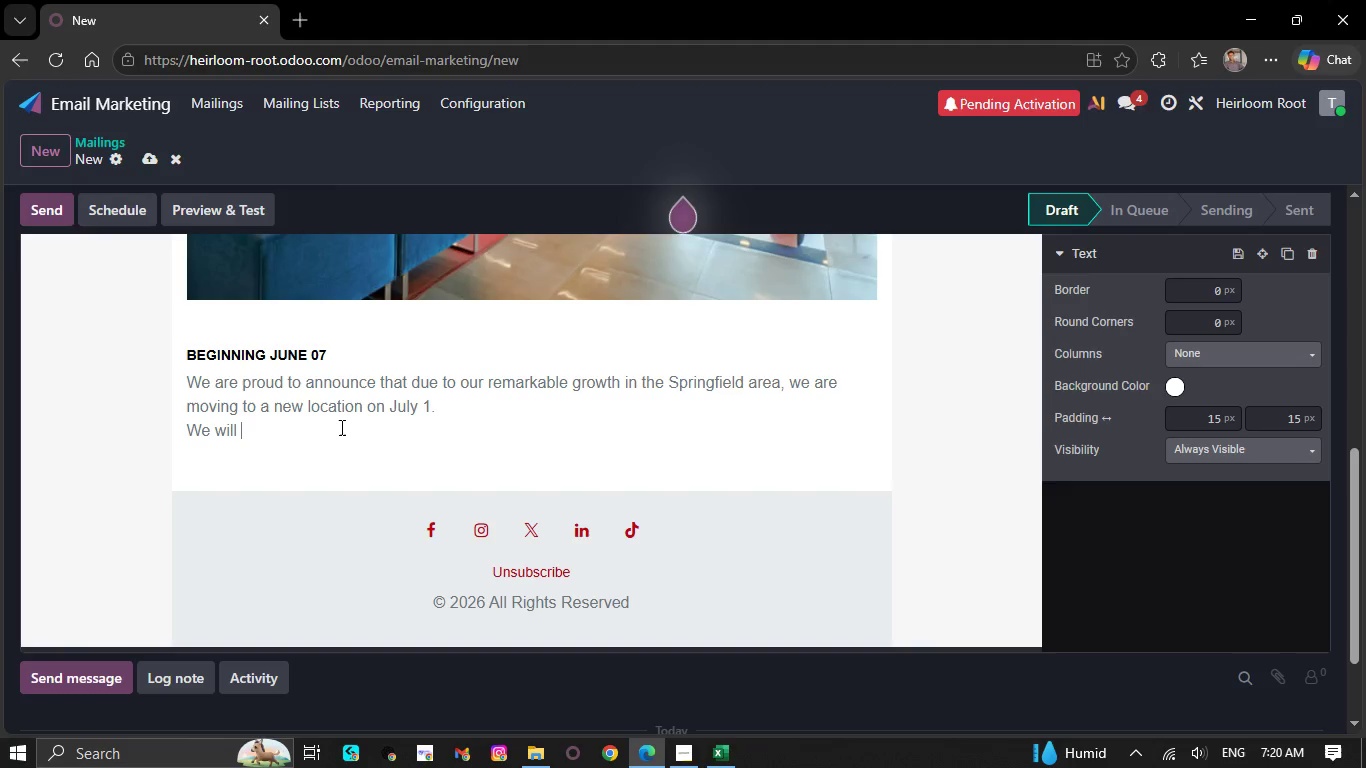 
key(Backspace)
 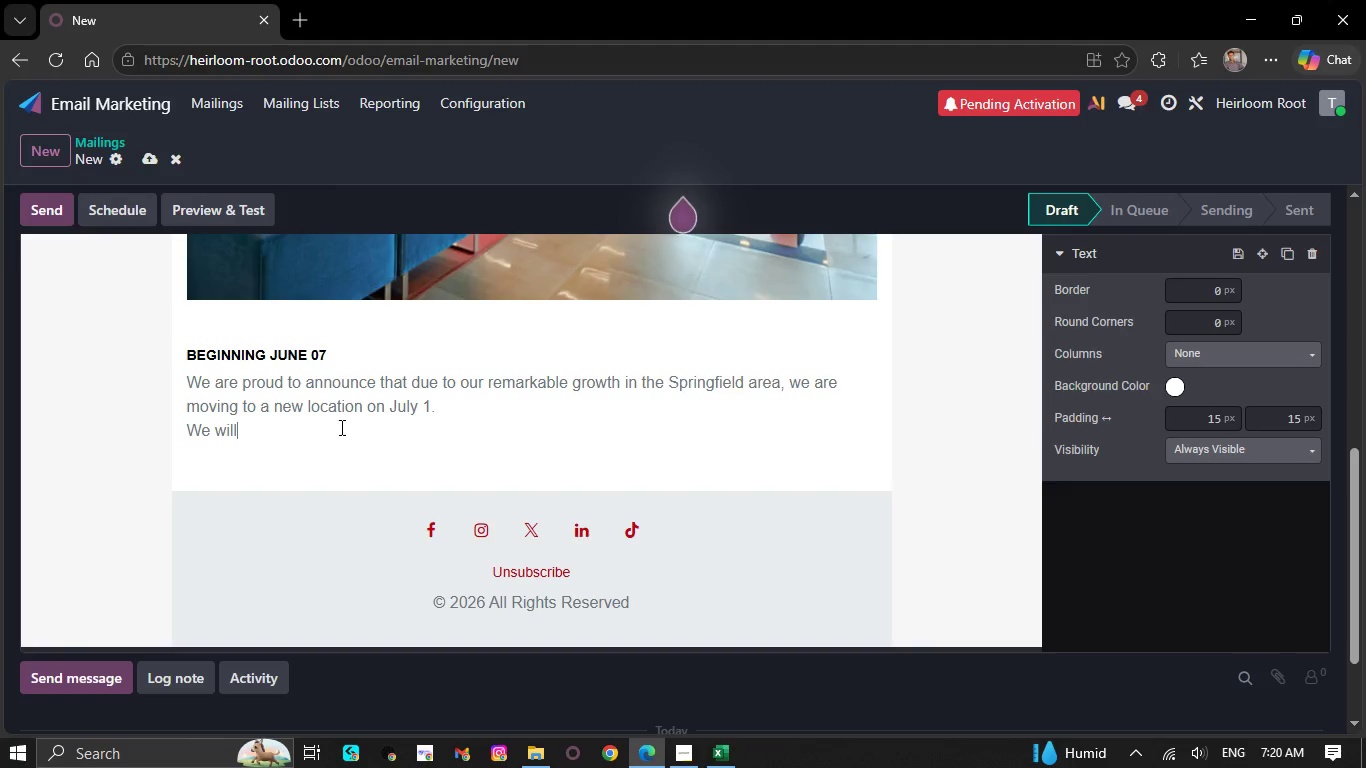 
key(Backspace)
 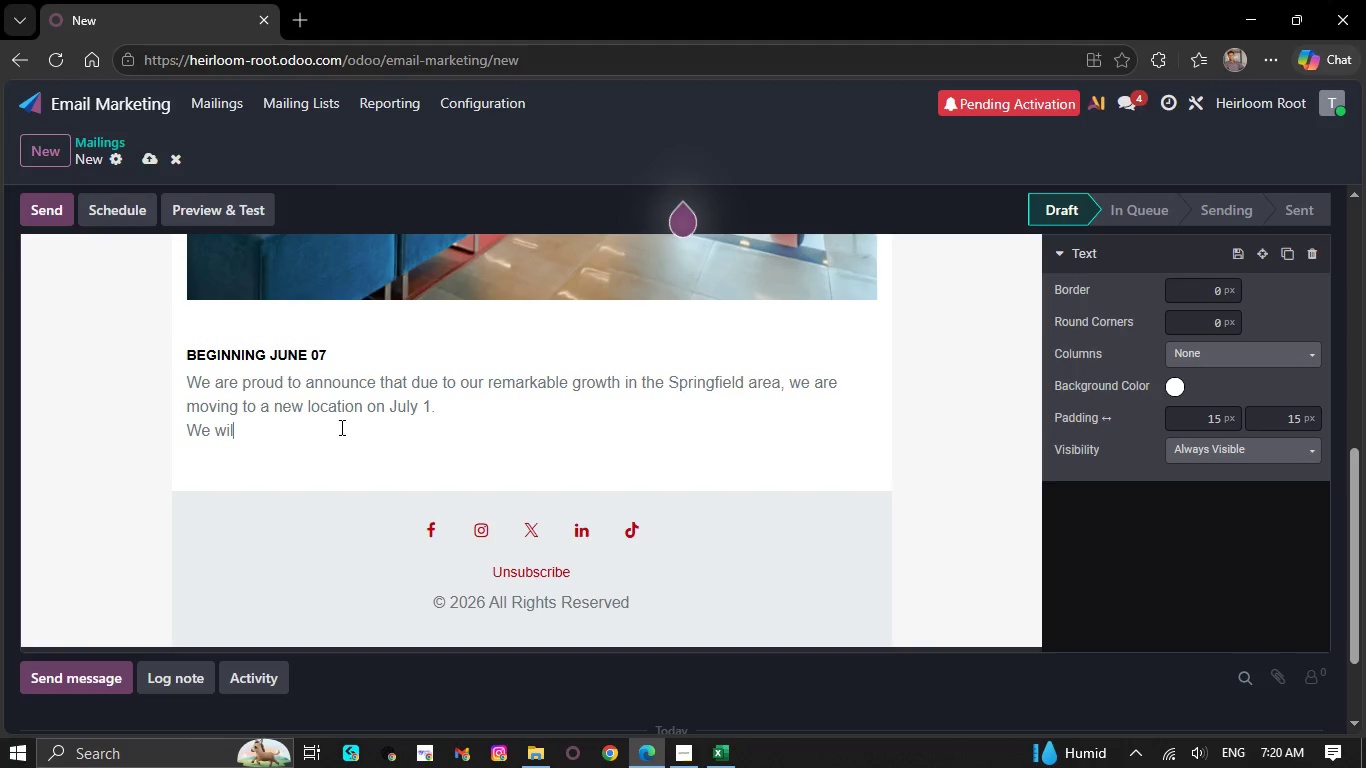 
key(Backspace)
 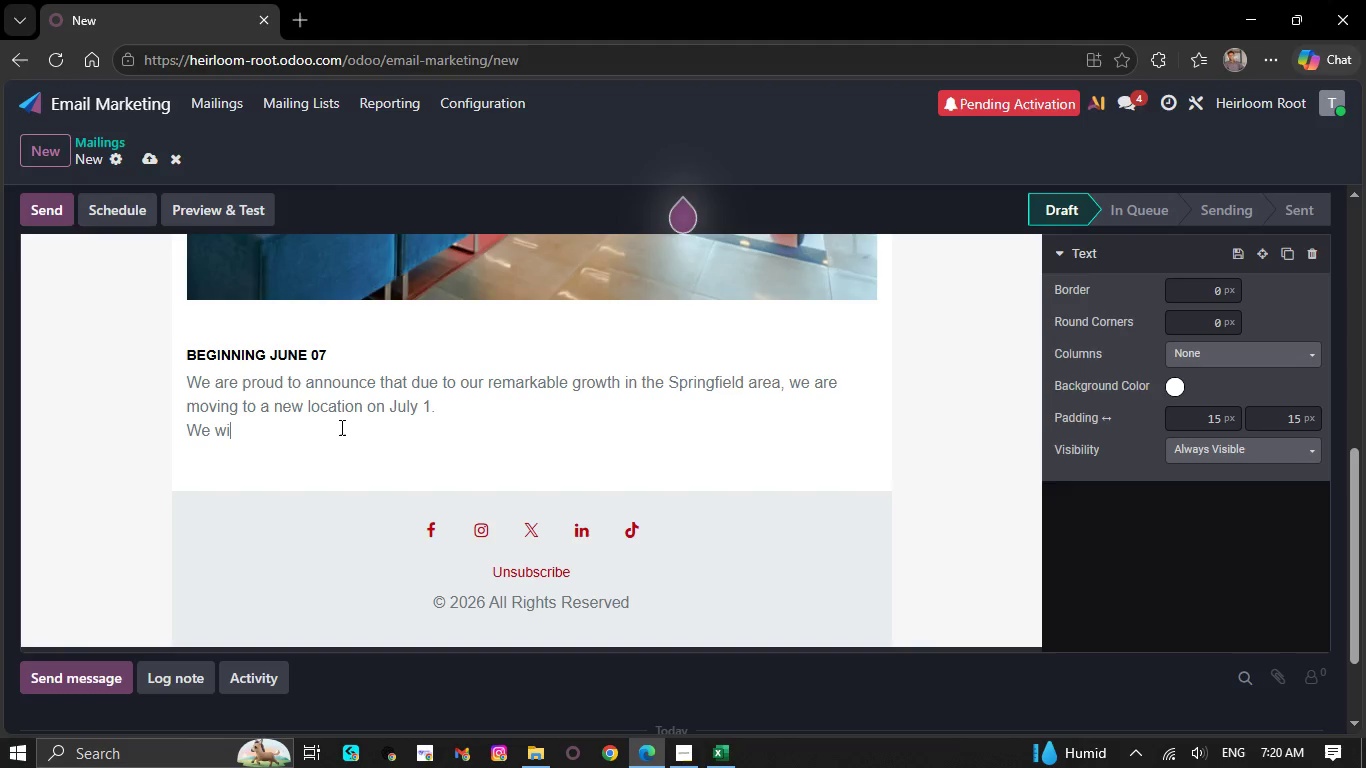 
key(Backspace)
 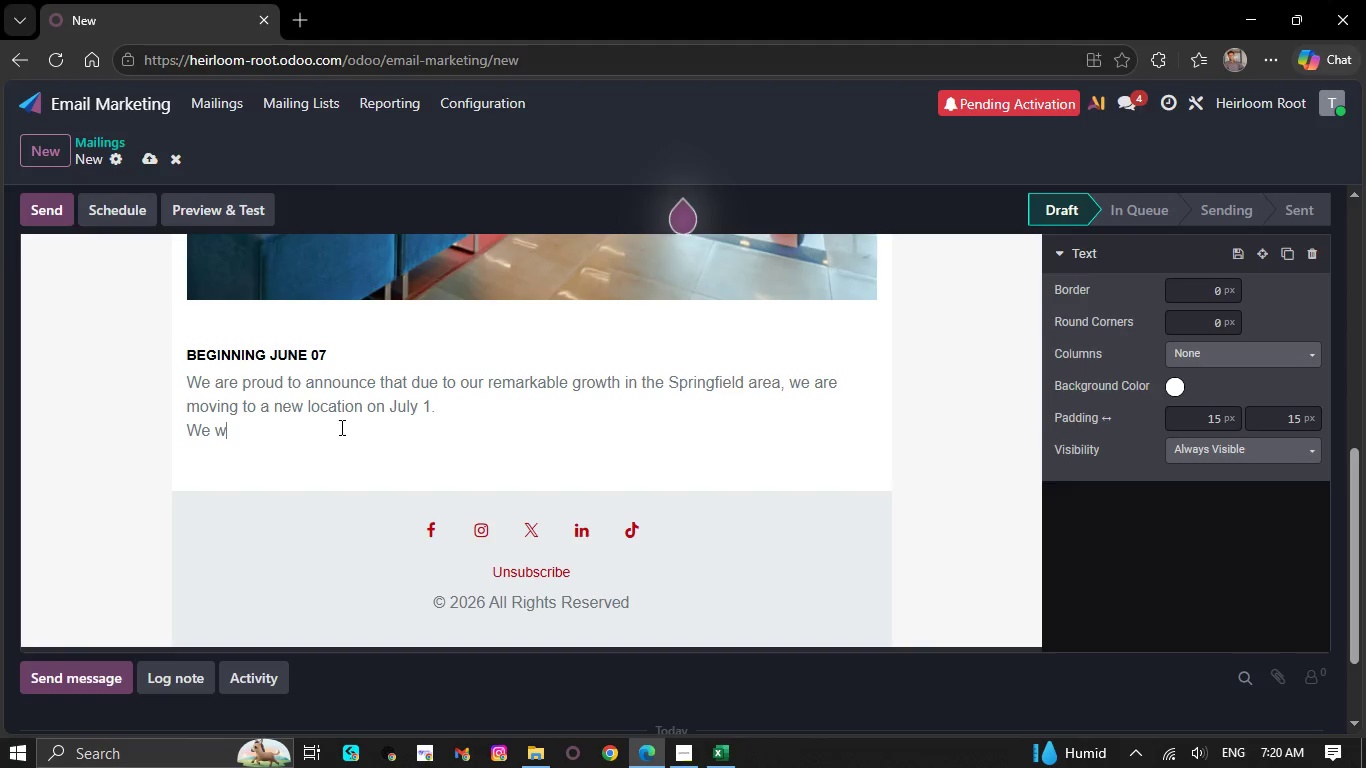 
key(Backspace)
 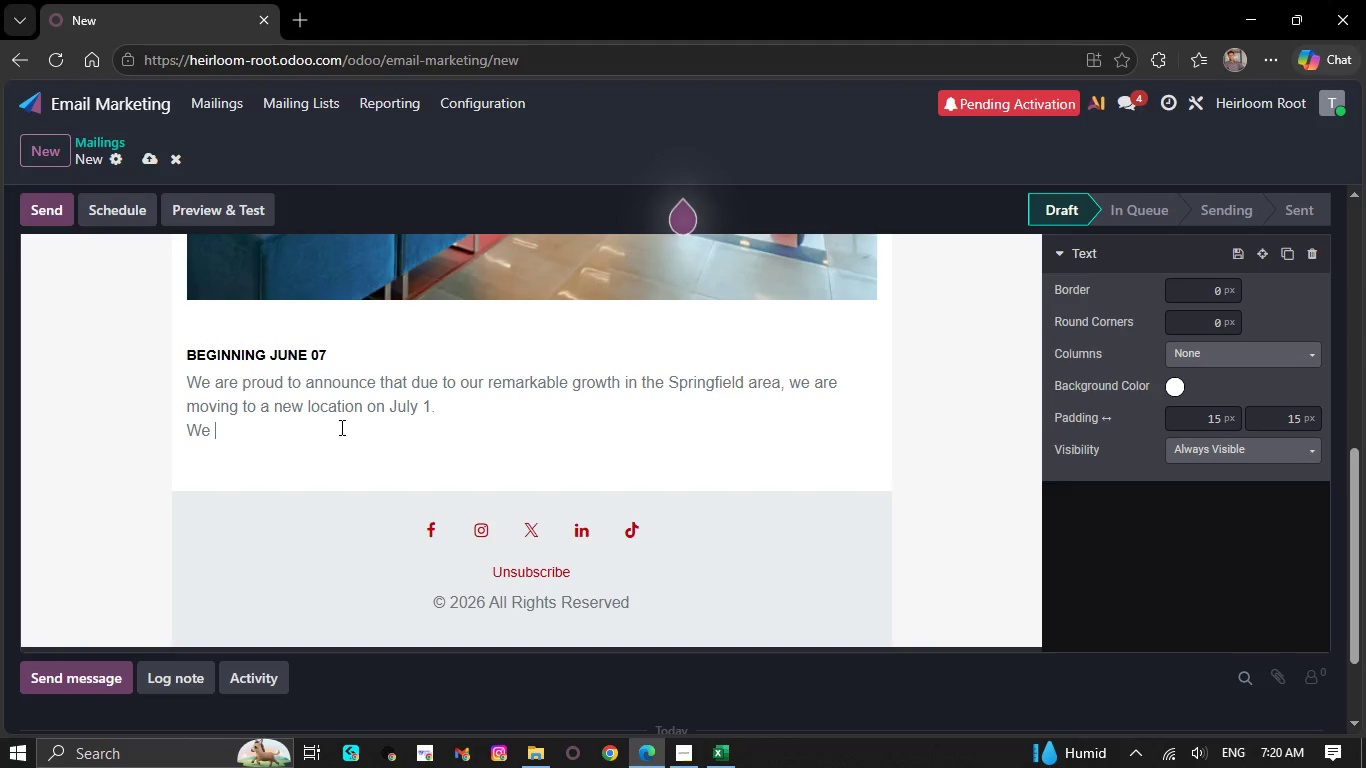 
key(Backspace)
 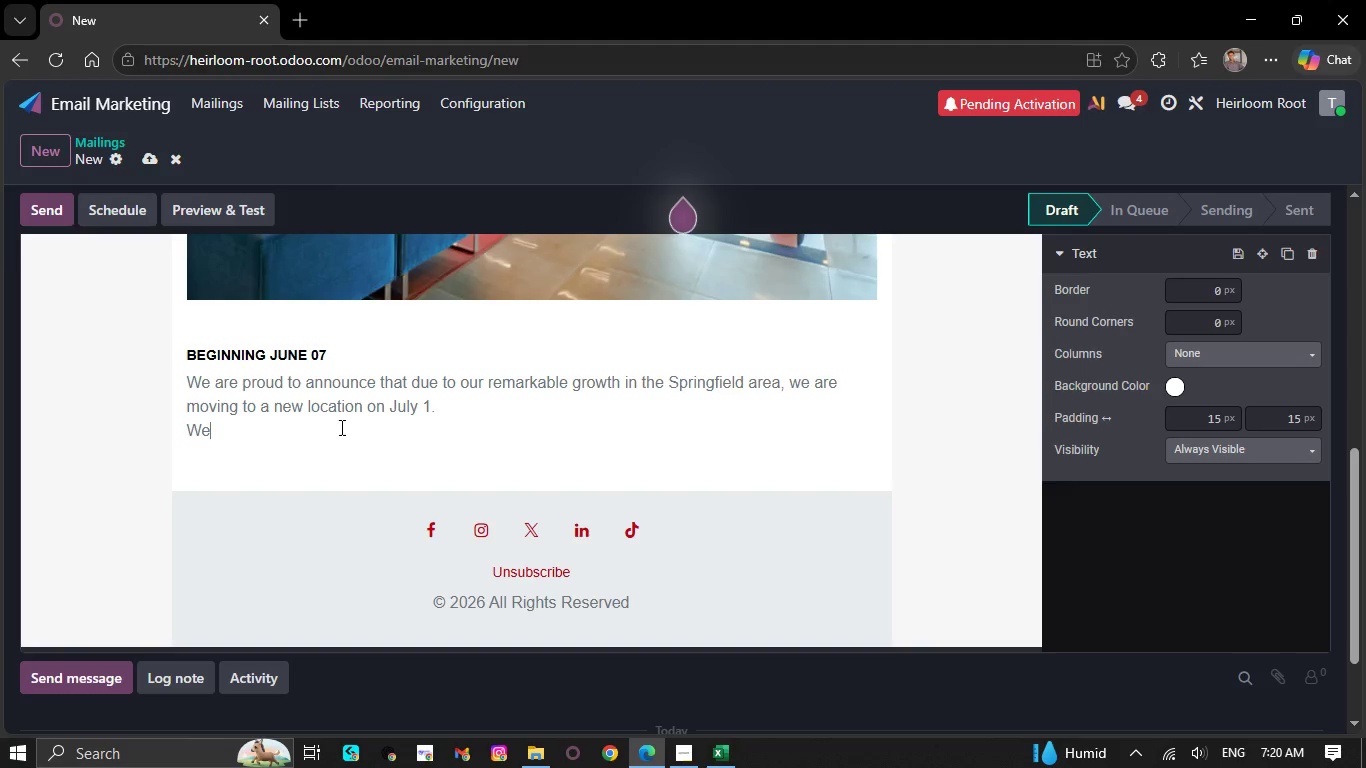 
key(Backspace)
 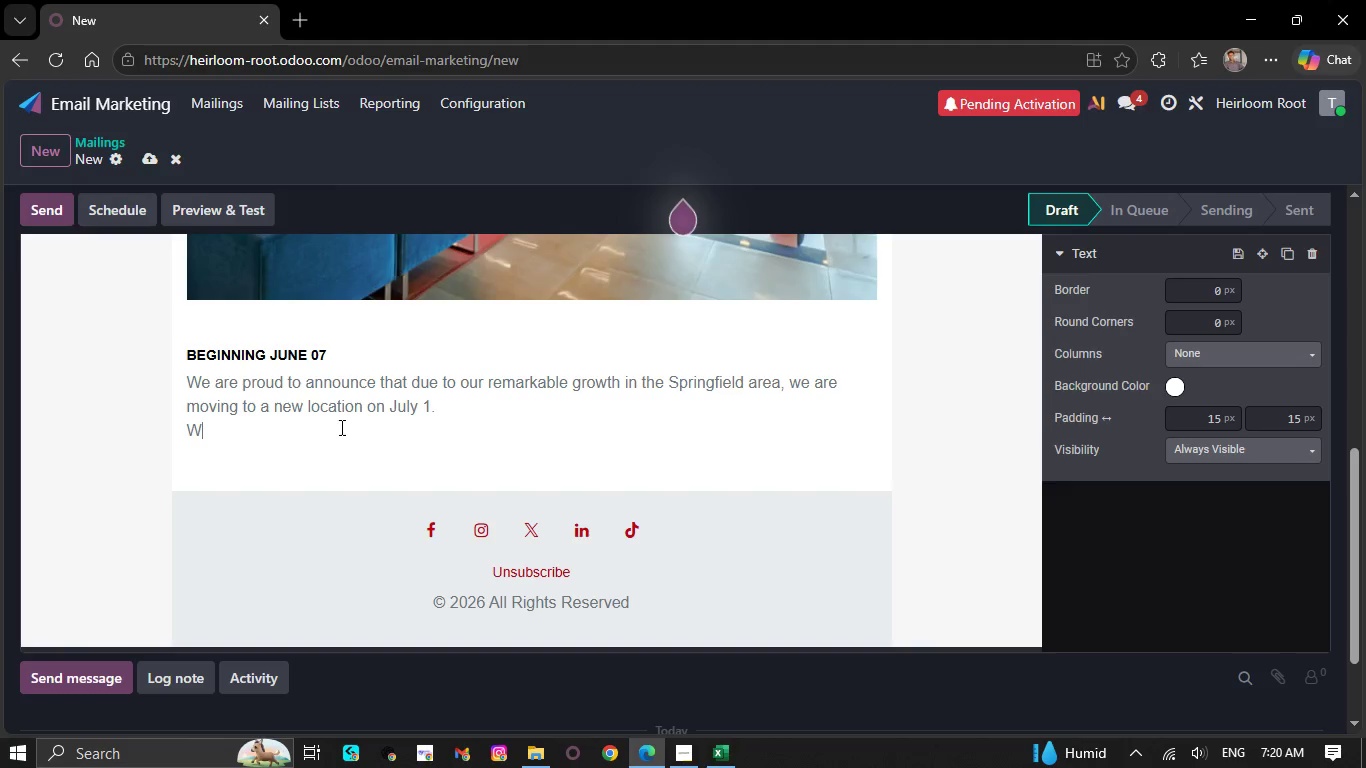 
key(Backspace)
 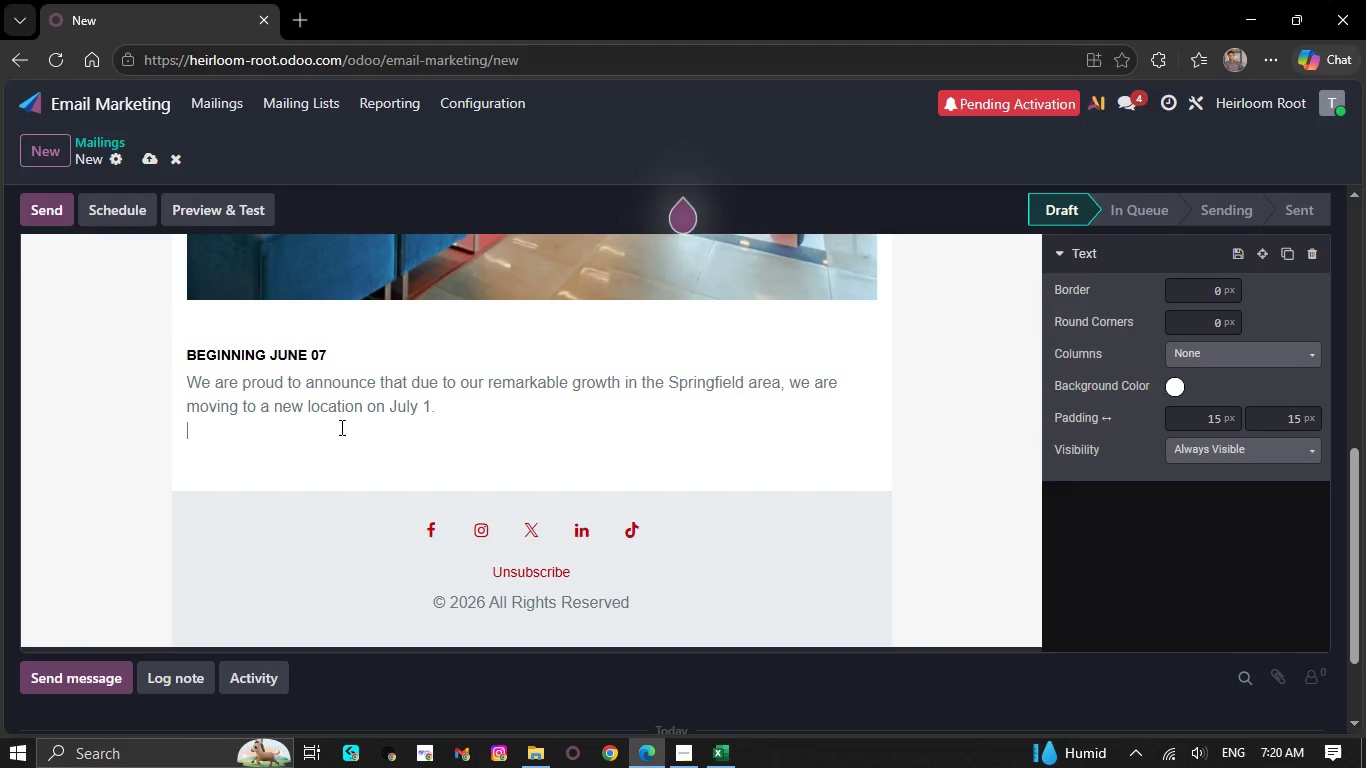 
key(Backspace)
 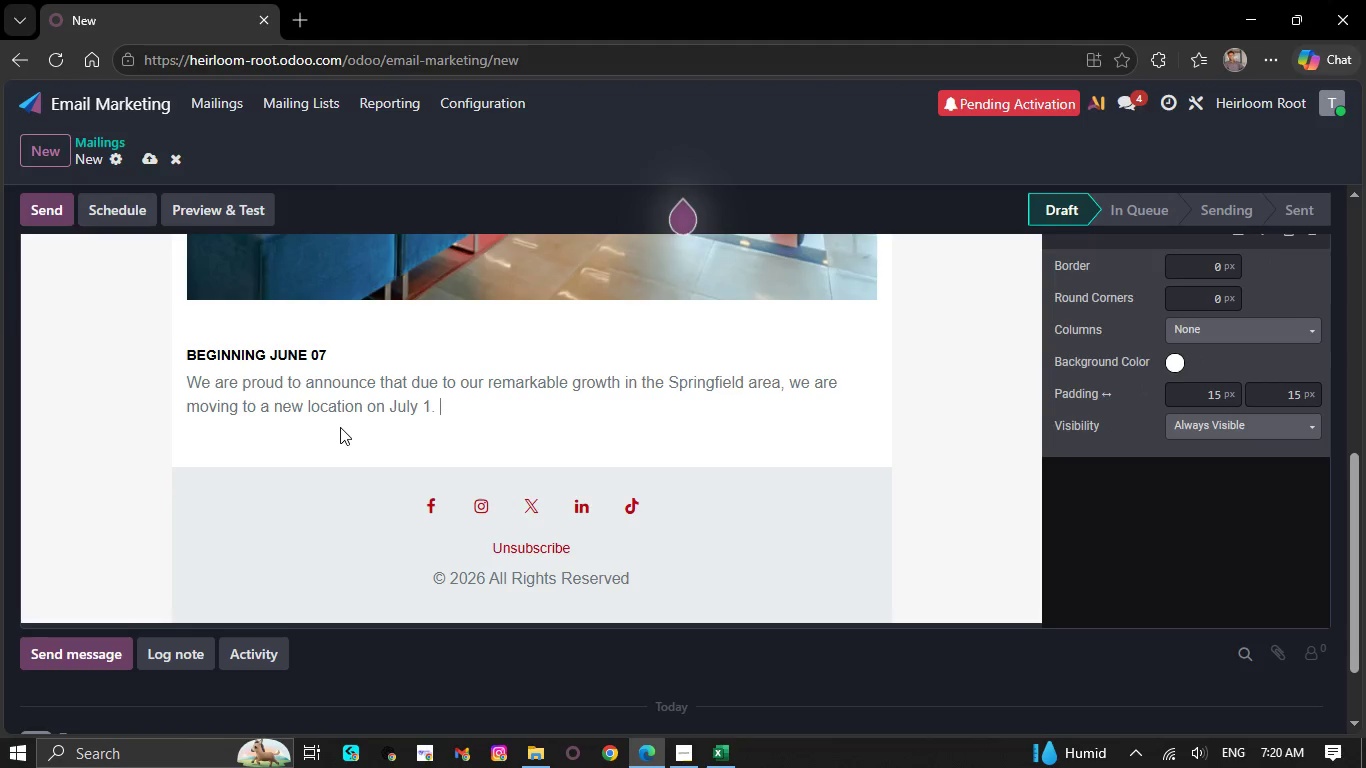 
key(Backspace)
 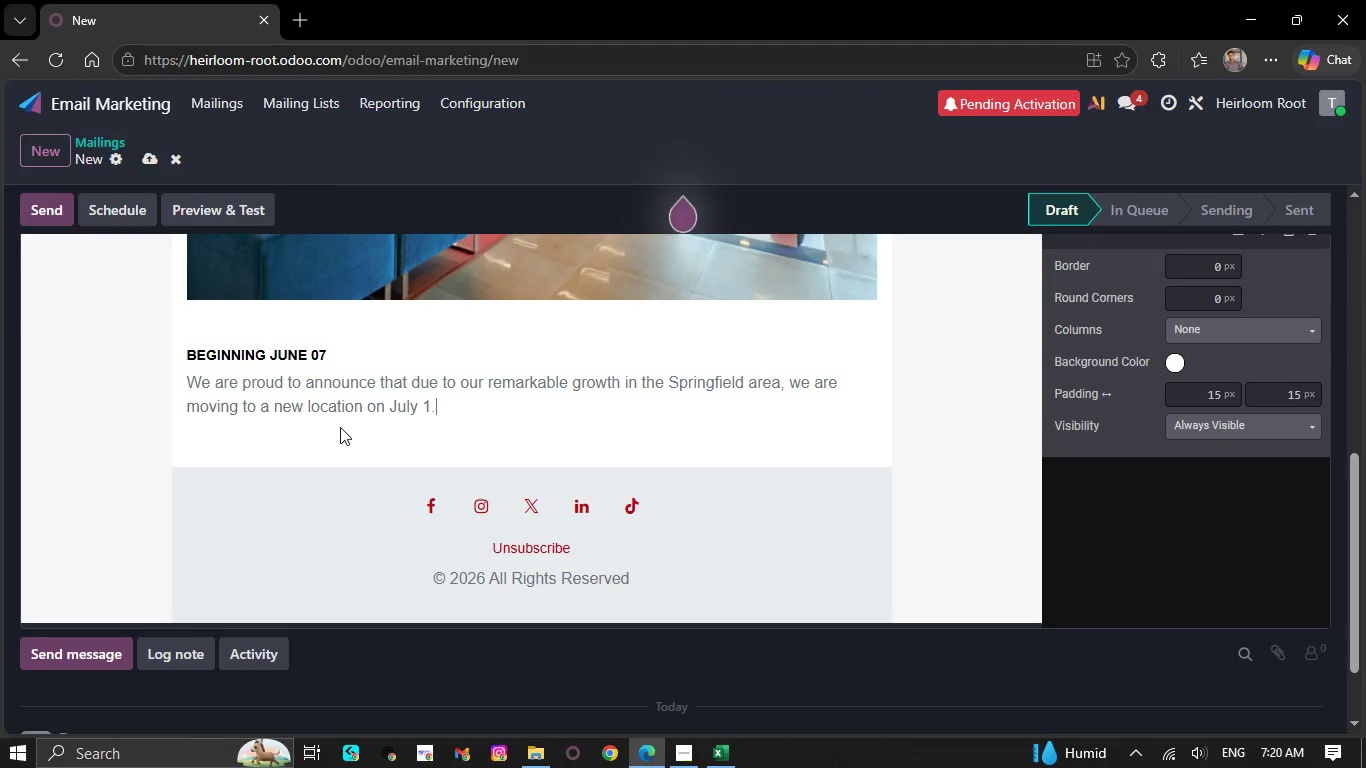 
key(Backspace)
 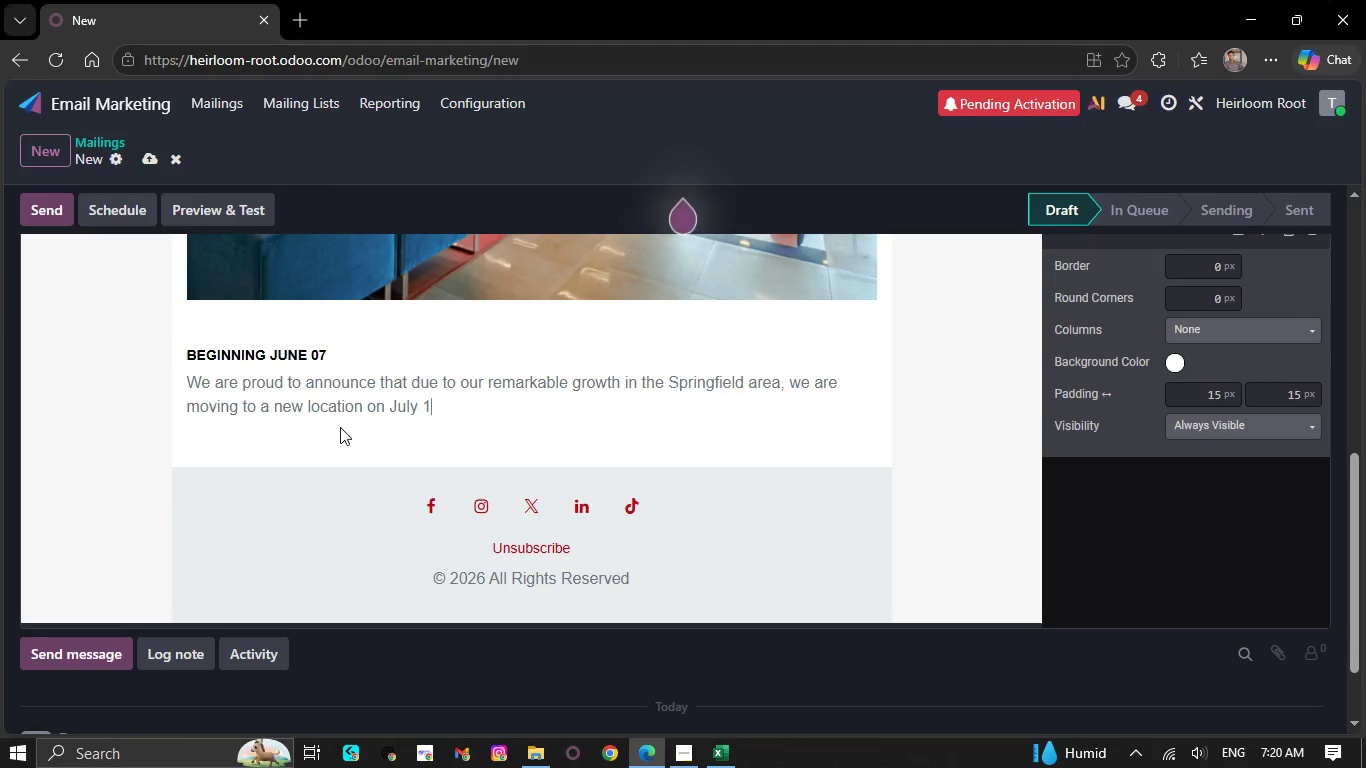 
key(Backspace)
 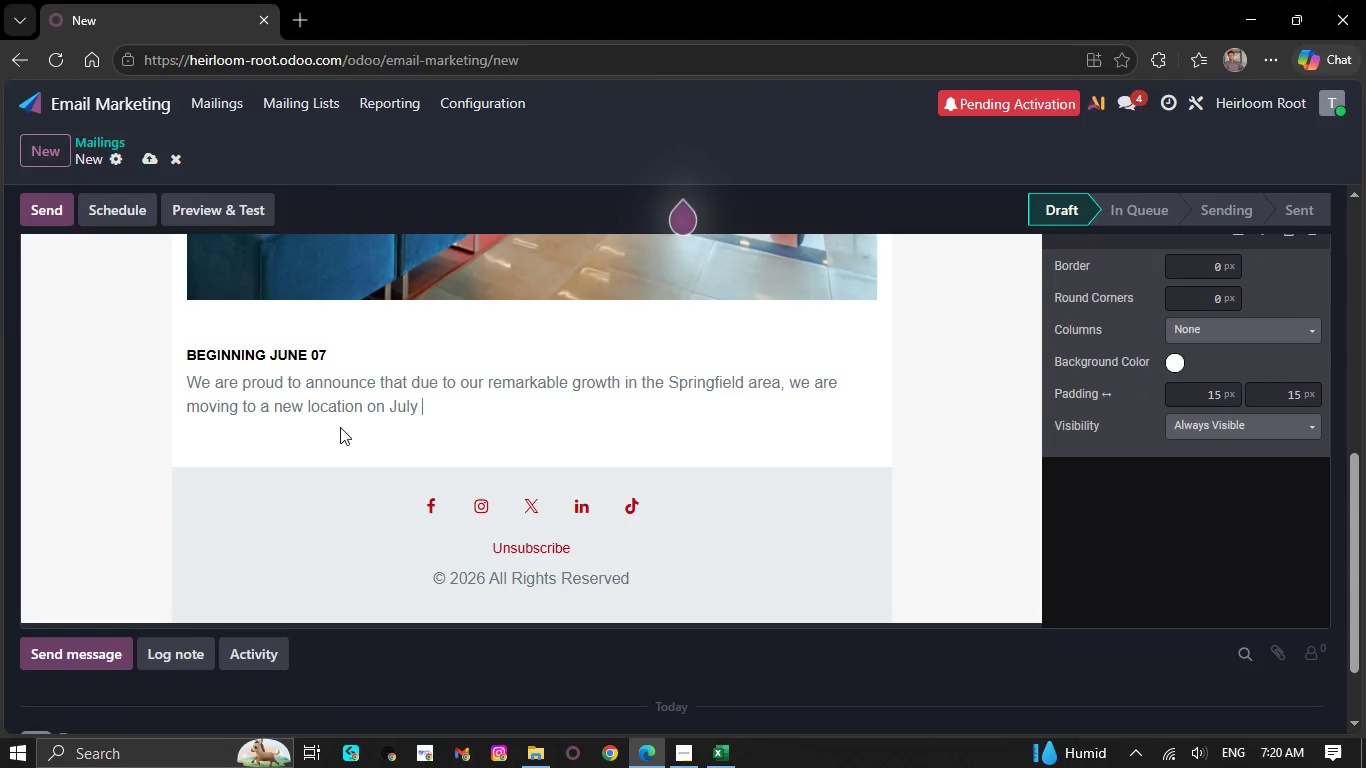 
key(Backspace)
 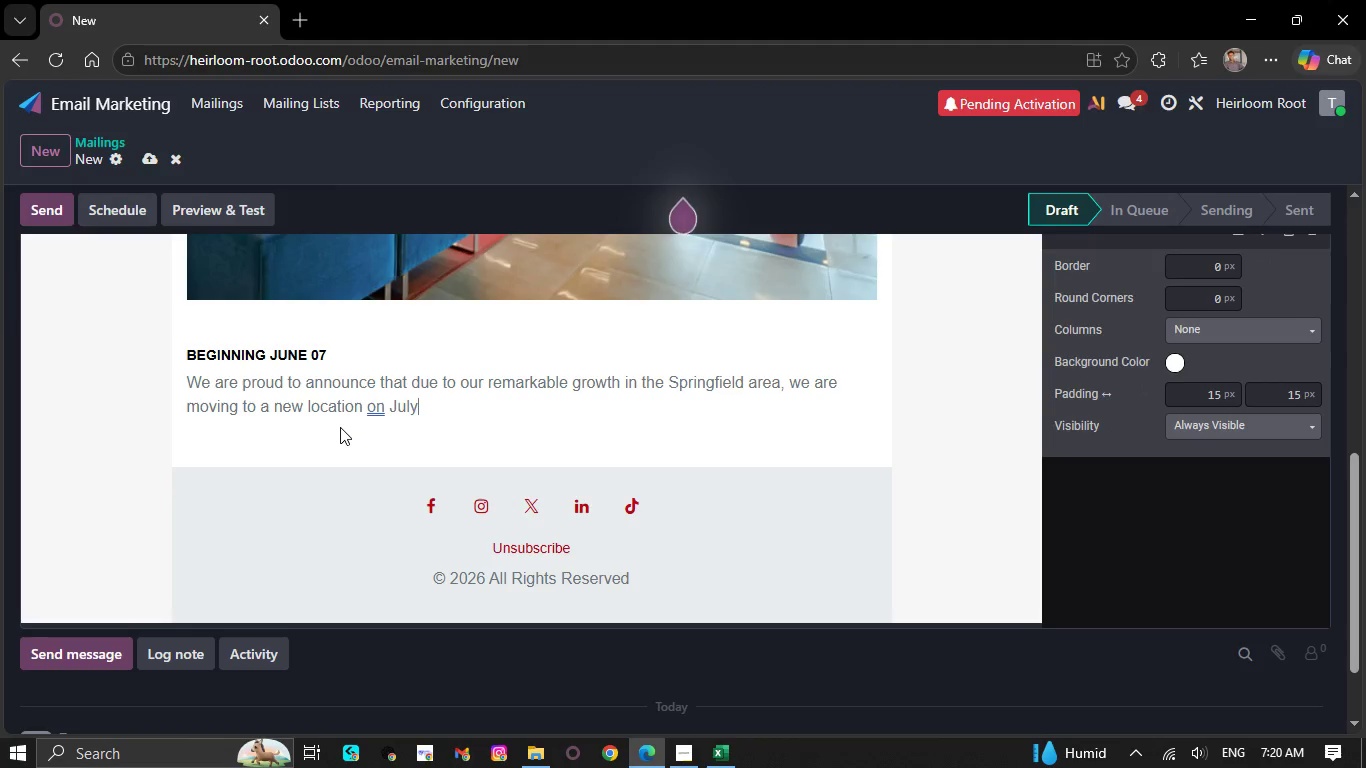 
key(Backspace)
 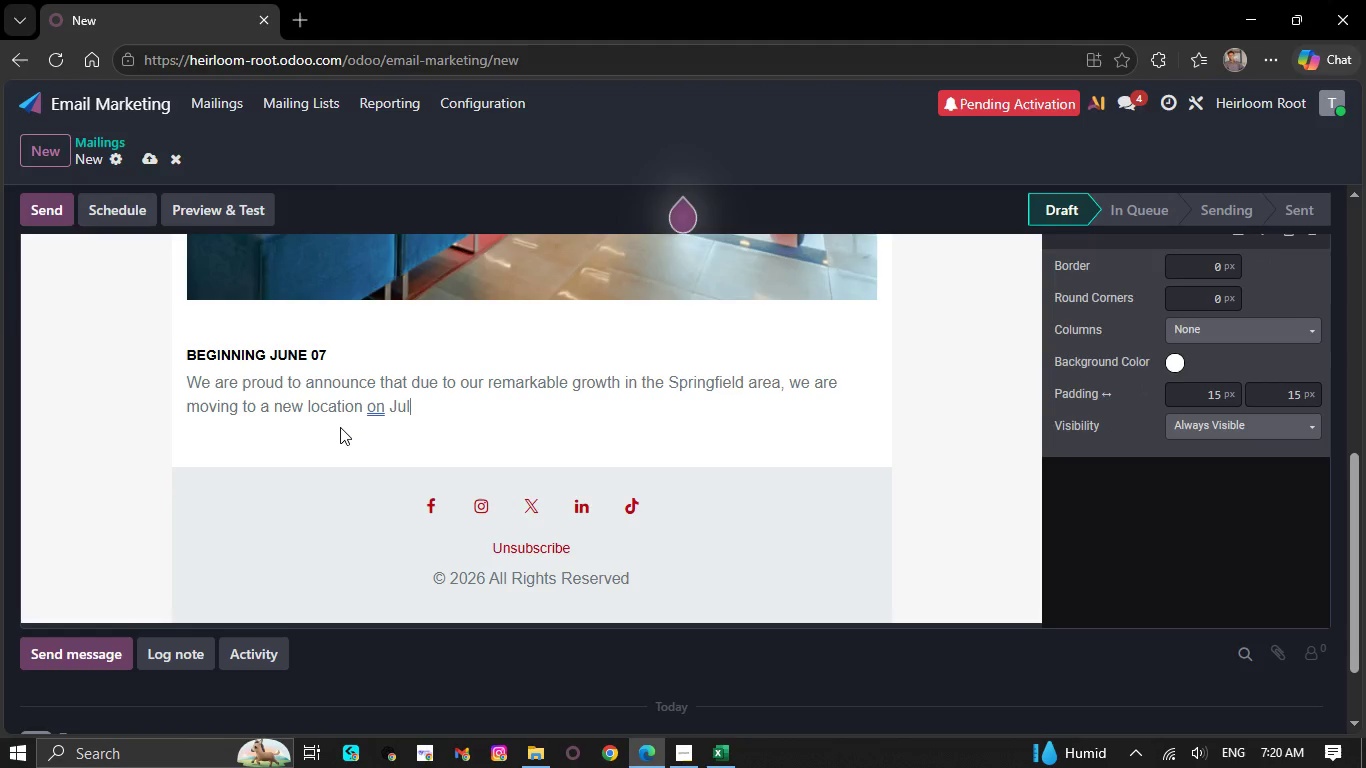 
key(Backspace)
 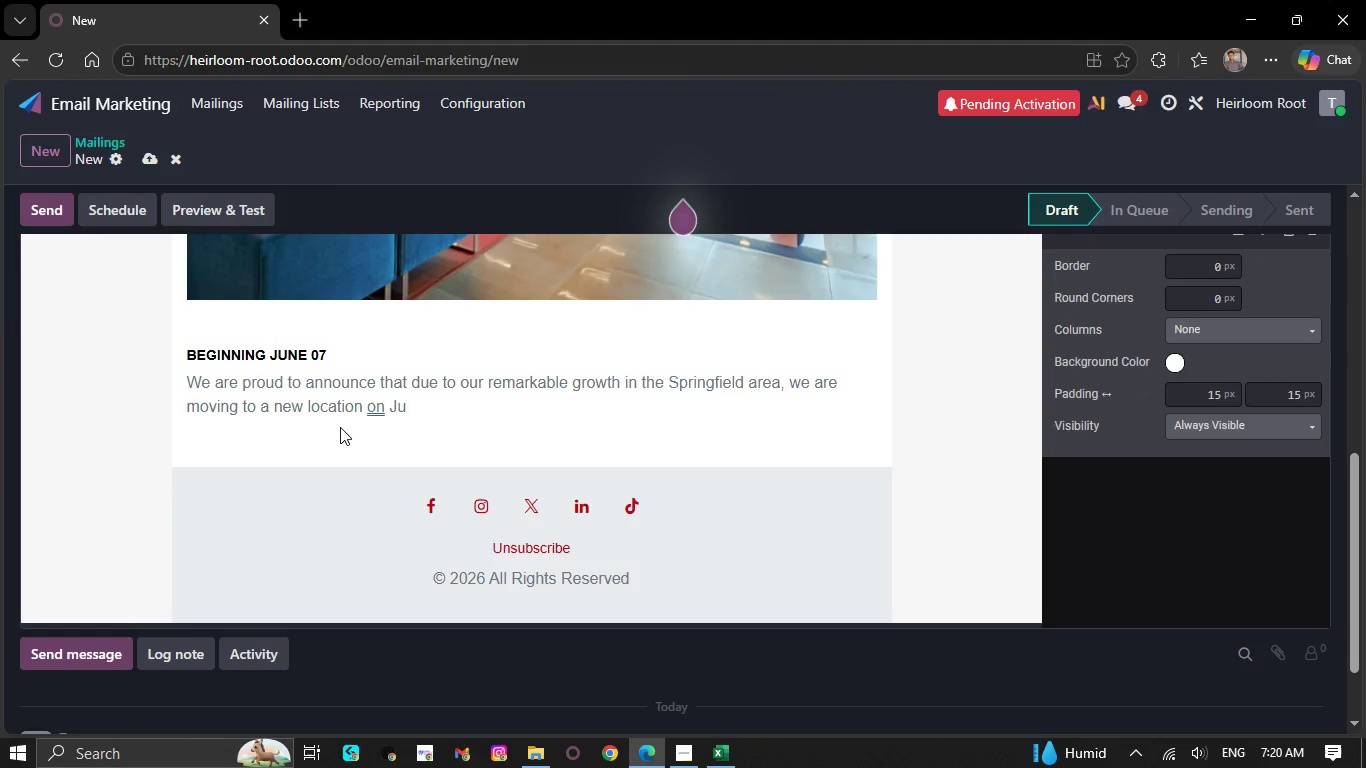 
hold_key(key=Backspace, duration=0.38)
 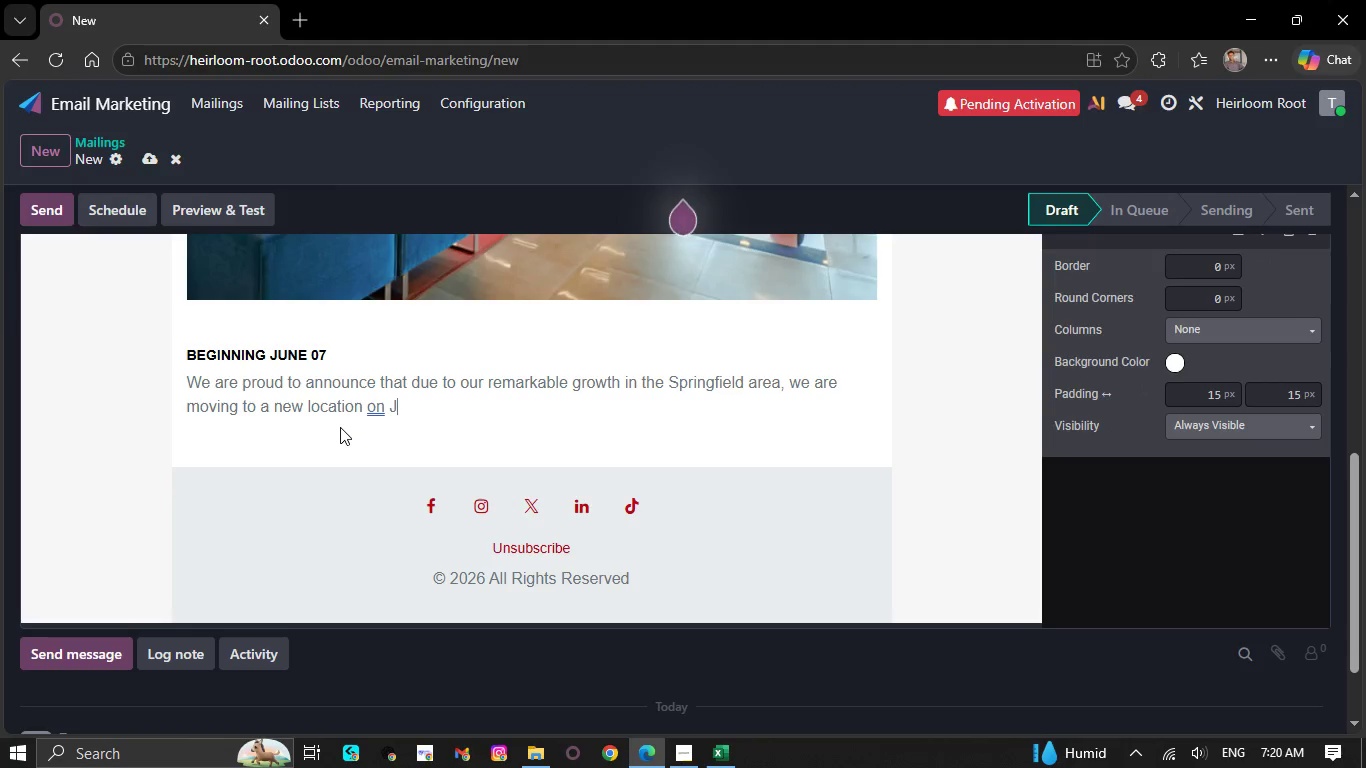 
key(Backspace)
 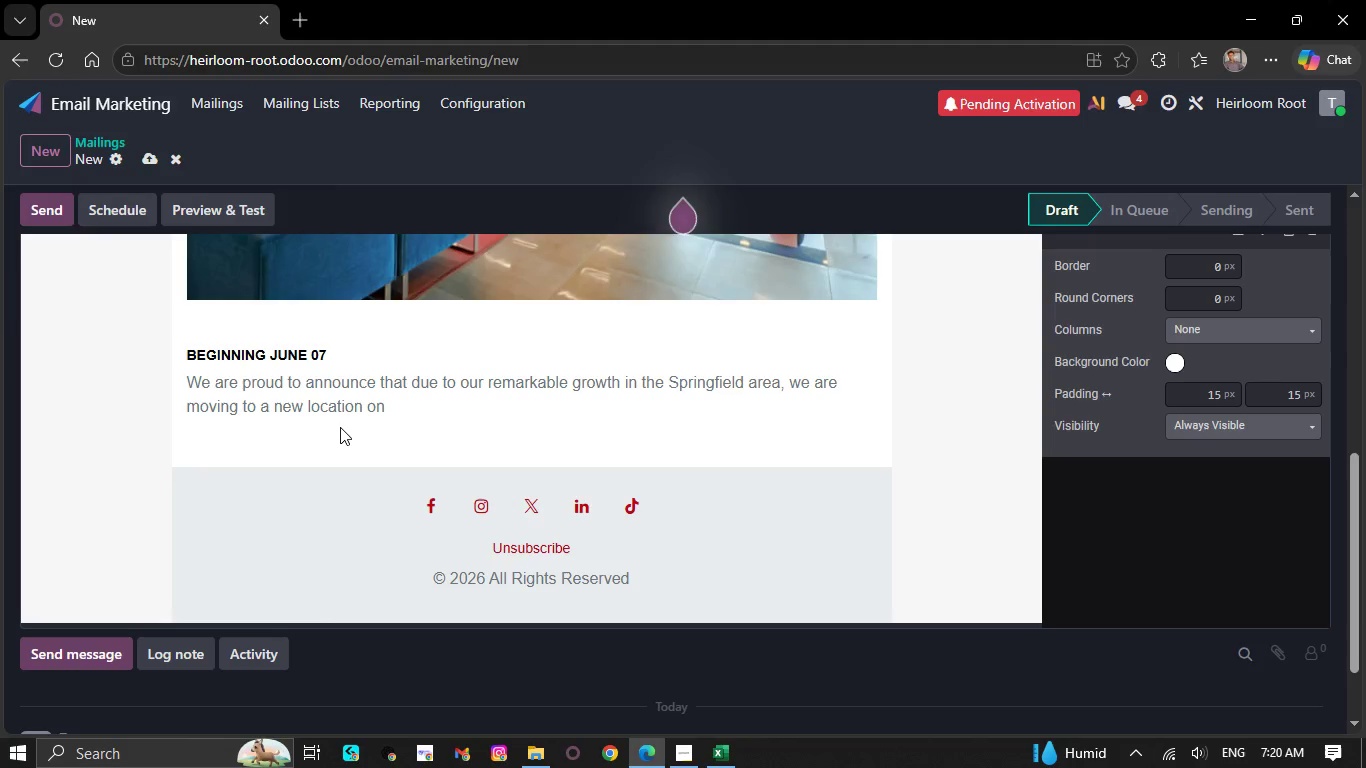 
key(Backspace)
 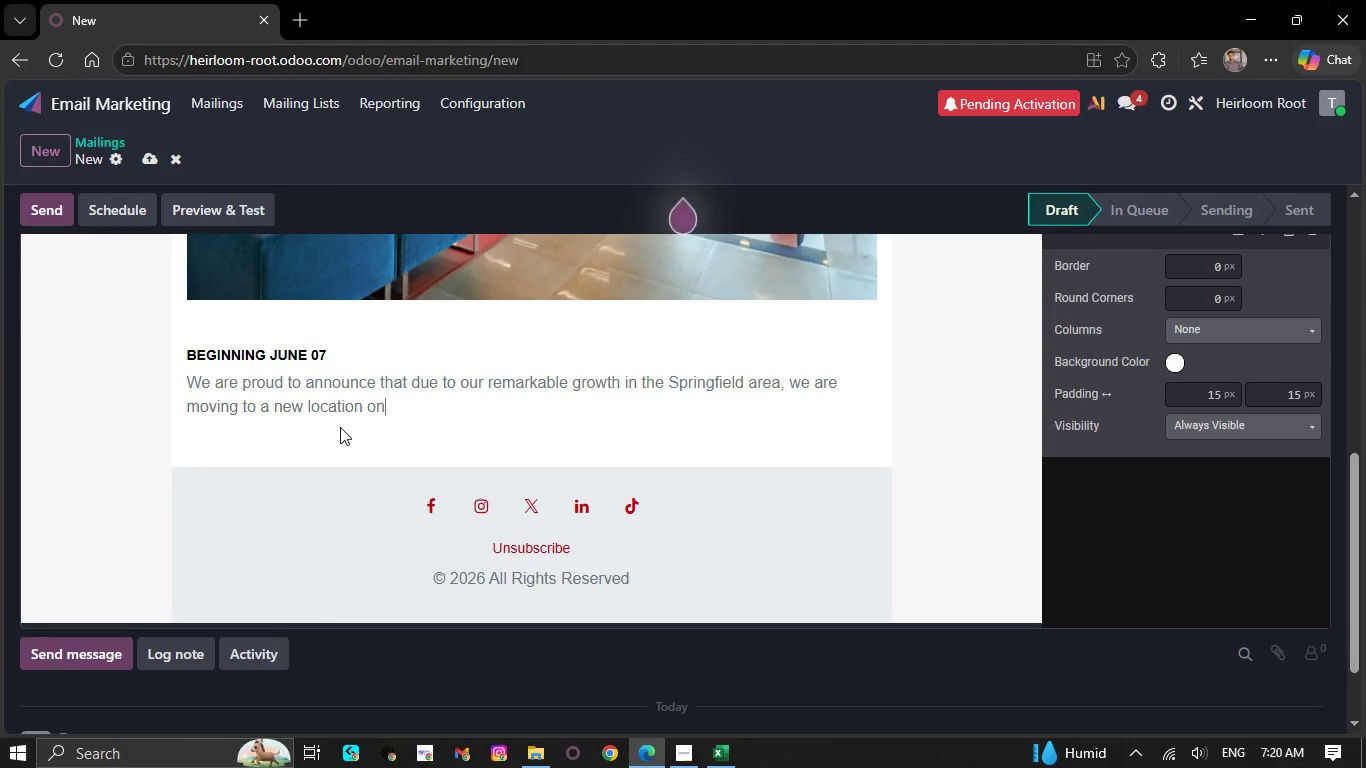 
key(Backspace)
 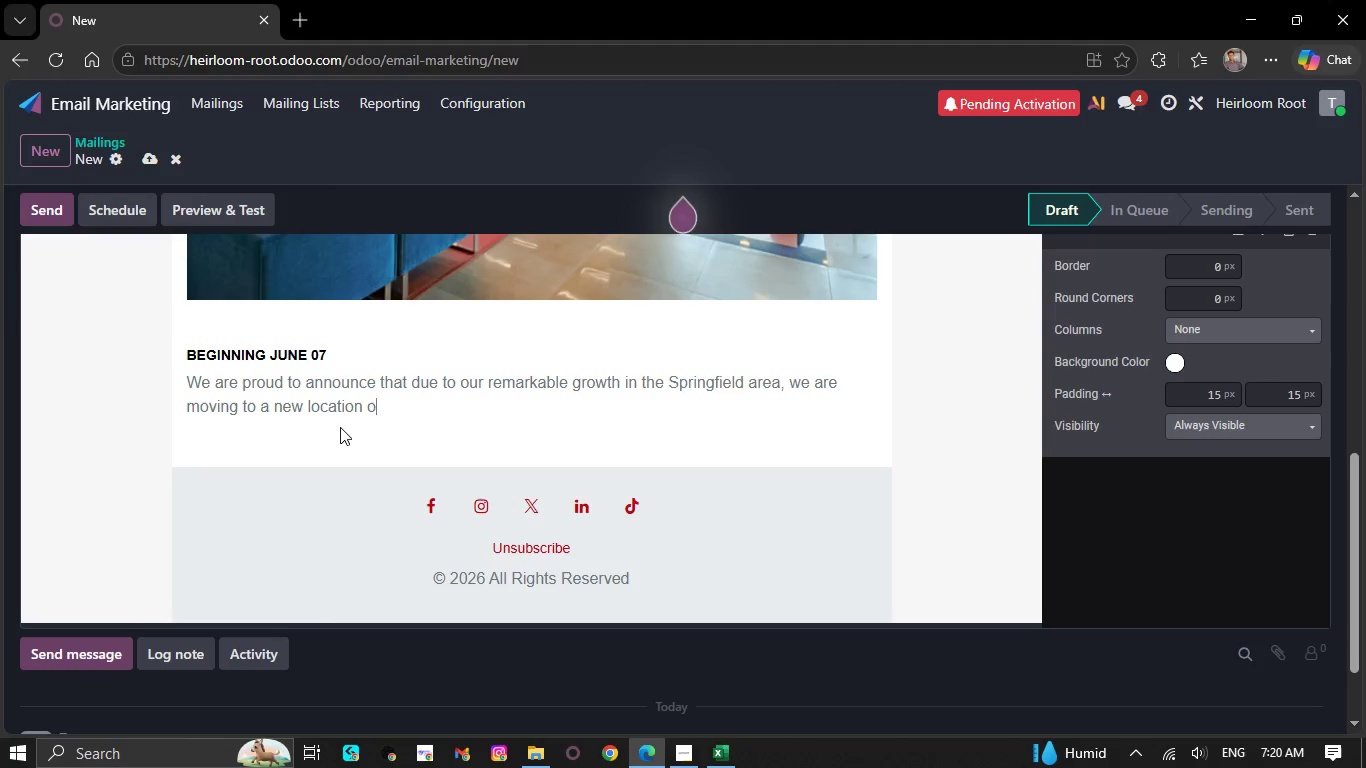 
key(Backspace)
 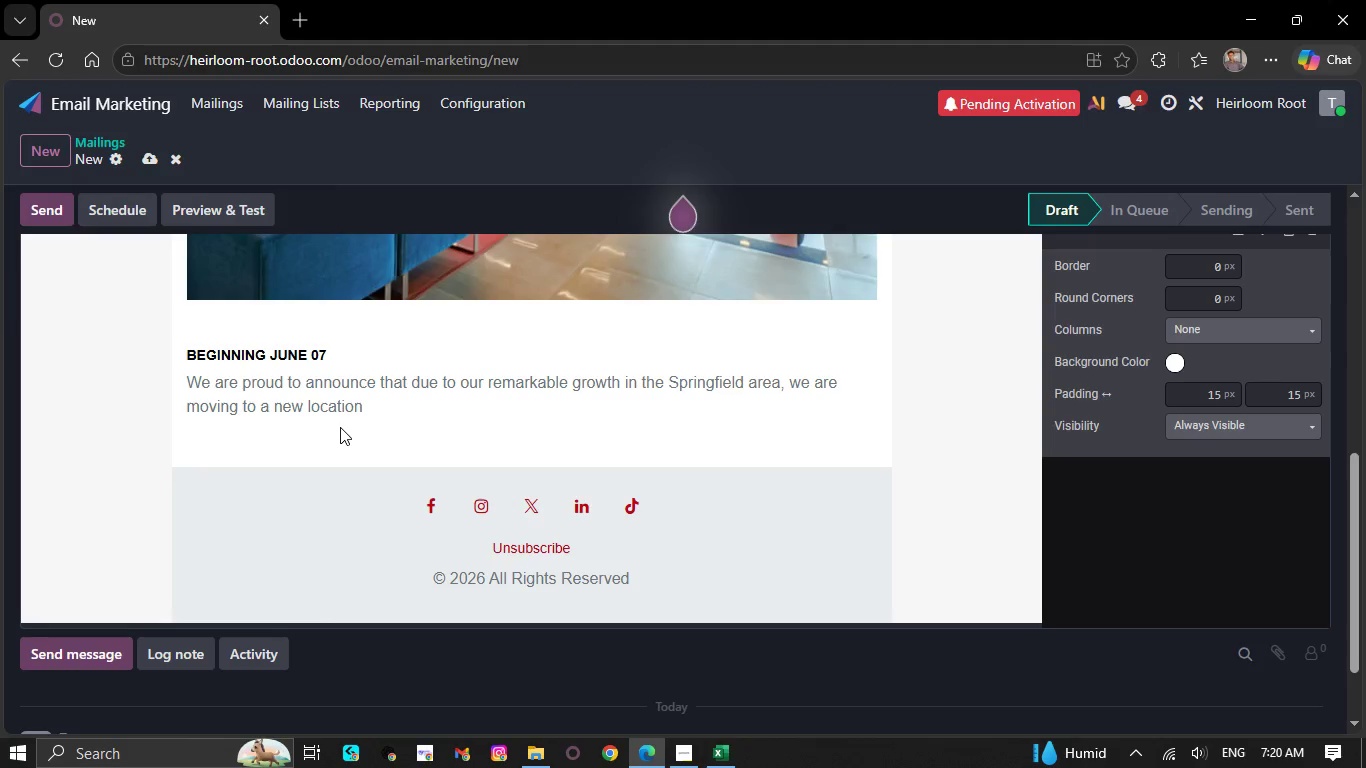 
key(Backspace)
 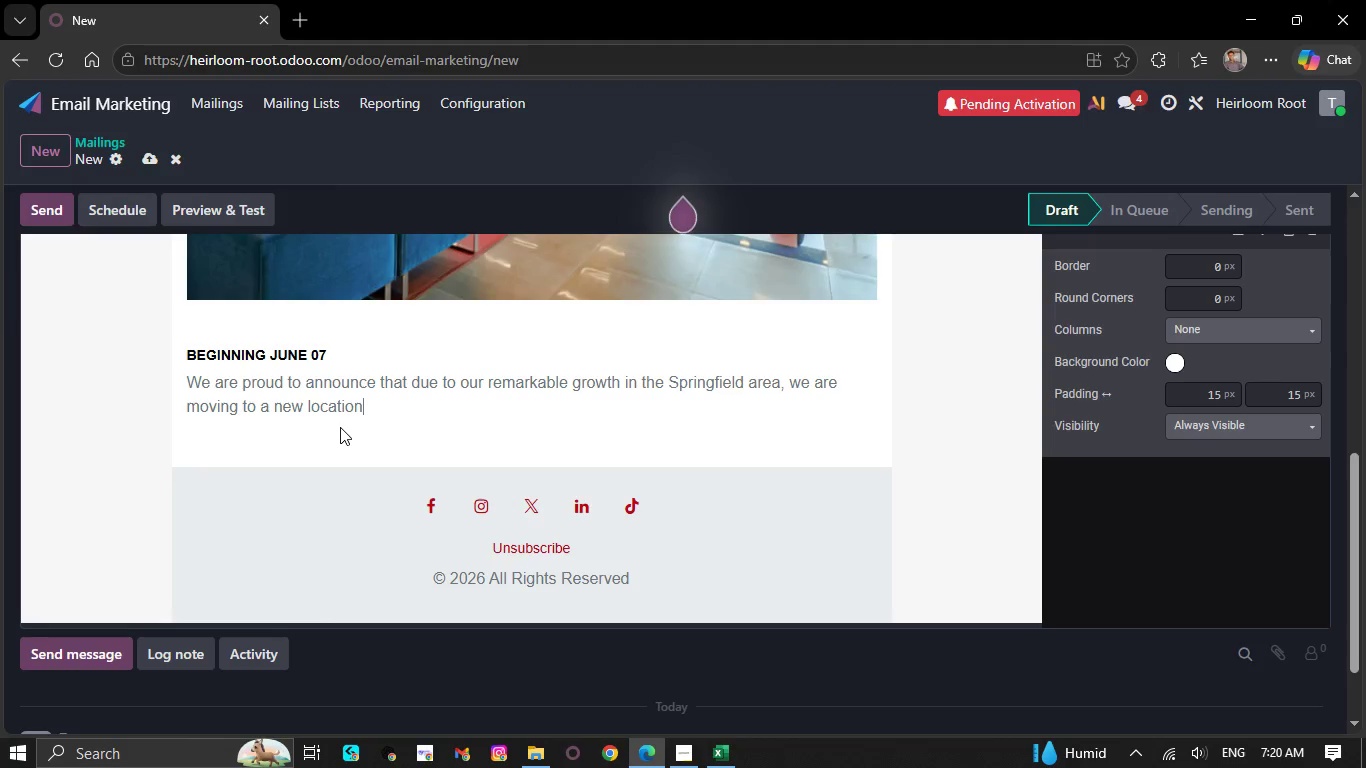 
key(Backspace)
 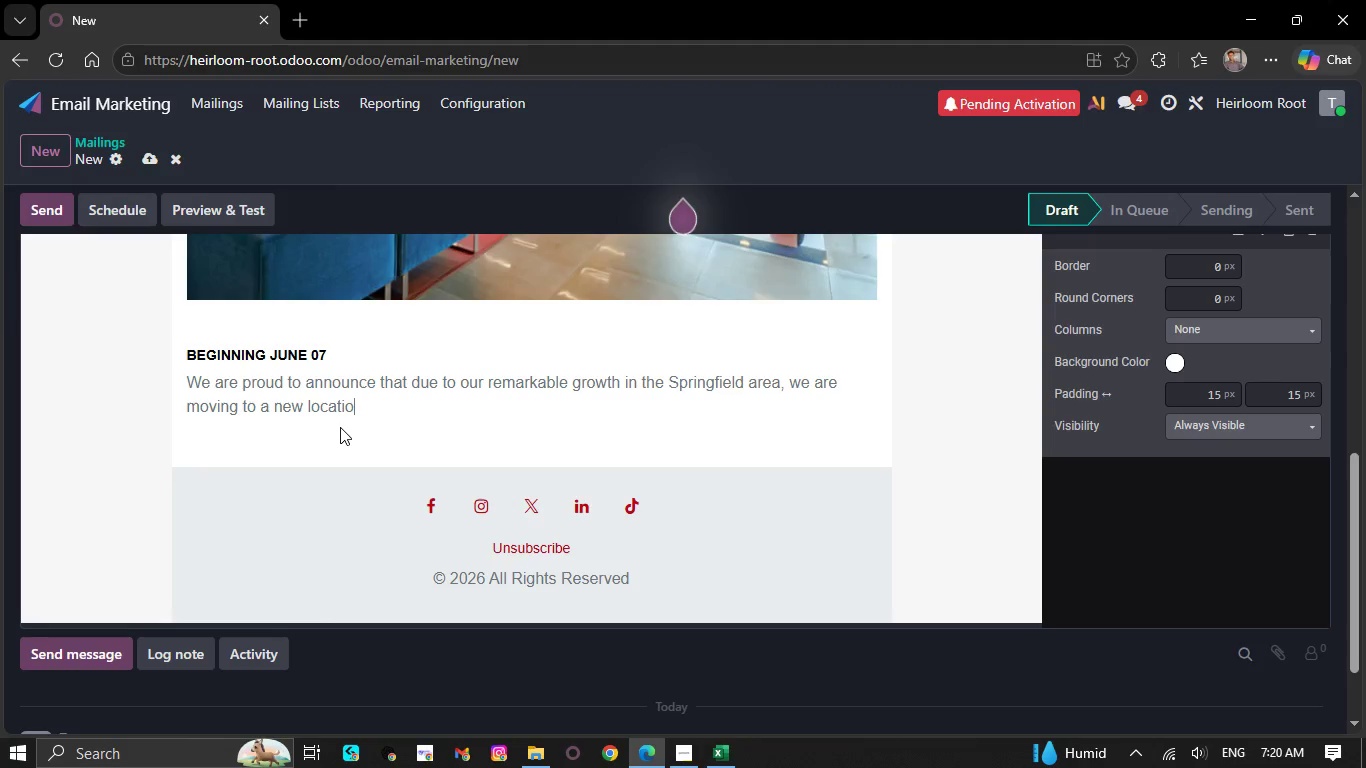 
key(Backspace)
 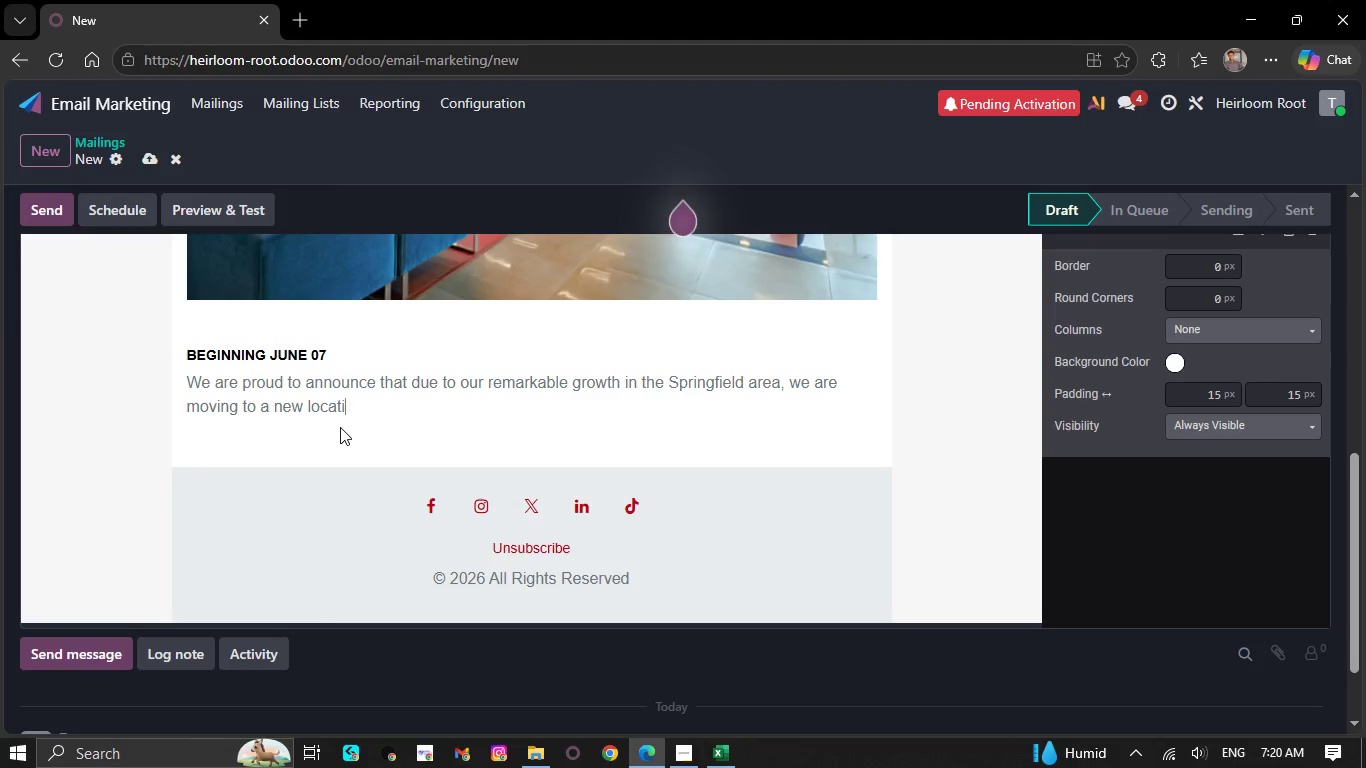 
key(Backspace)
 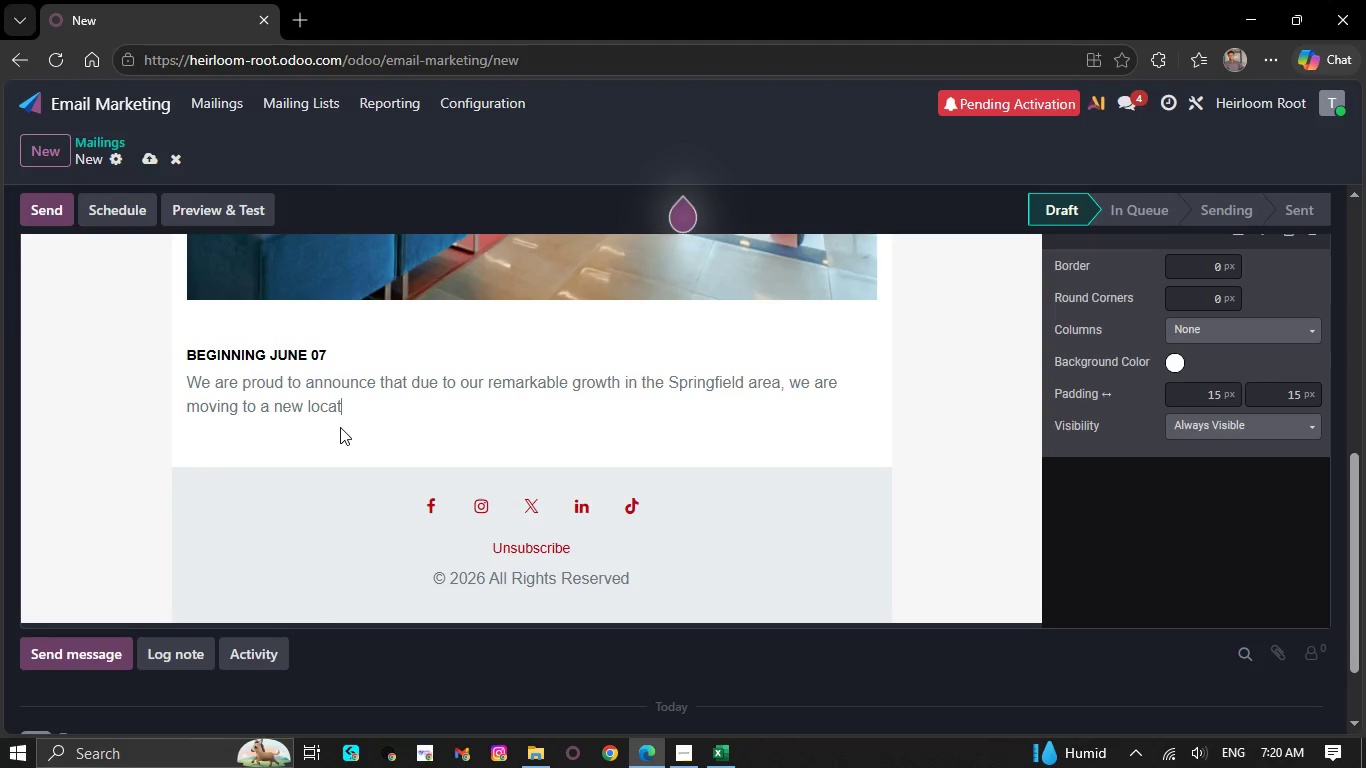 
key(Backspace)
 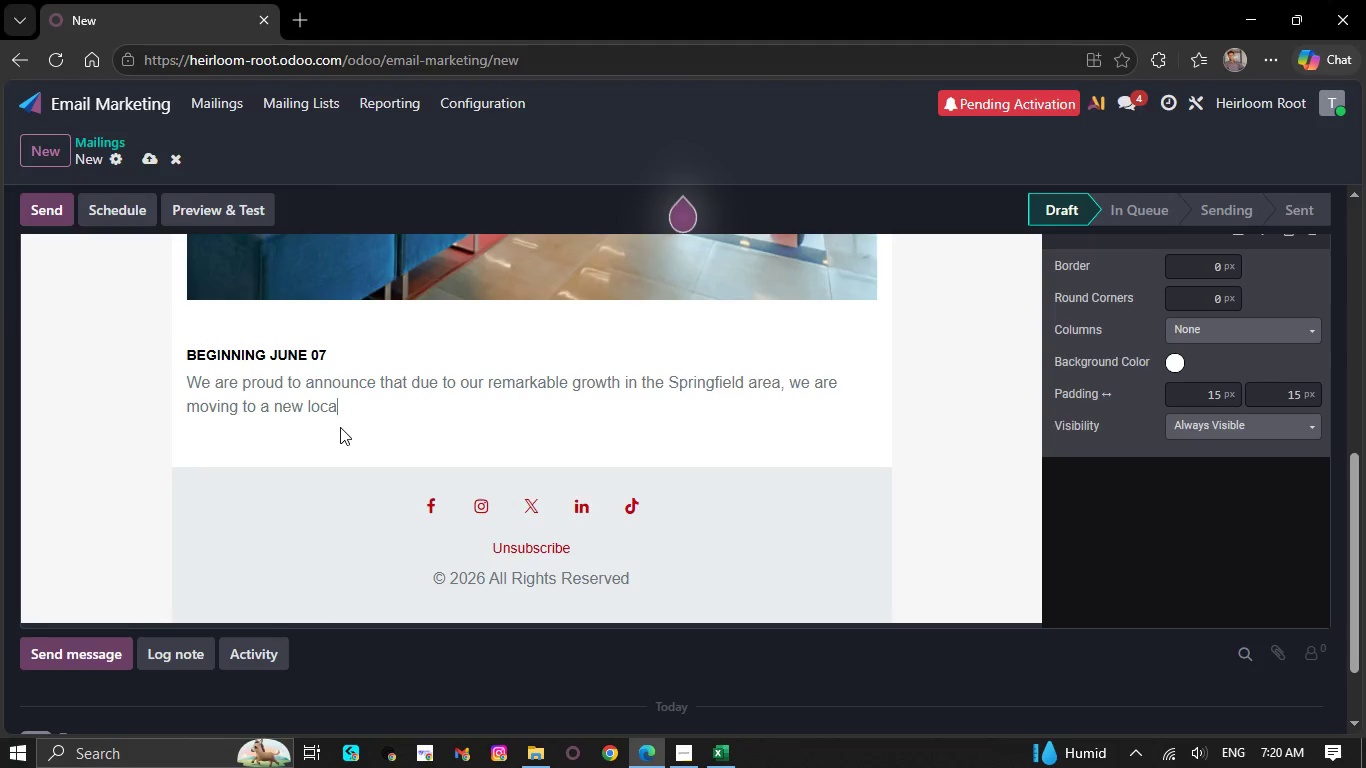 
key(Backspace)
 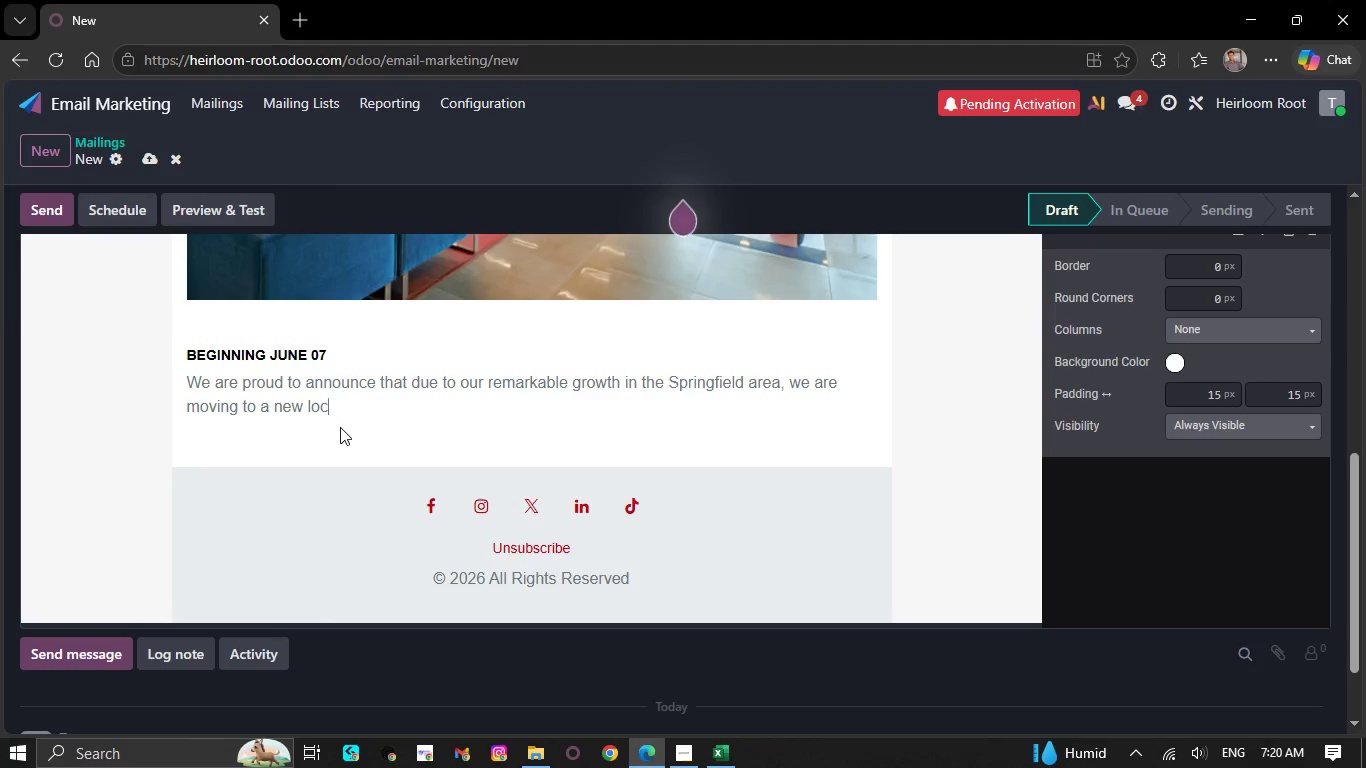 
key(Backspace)
 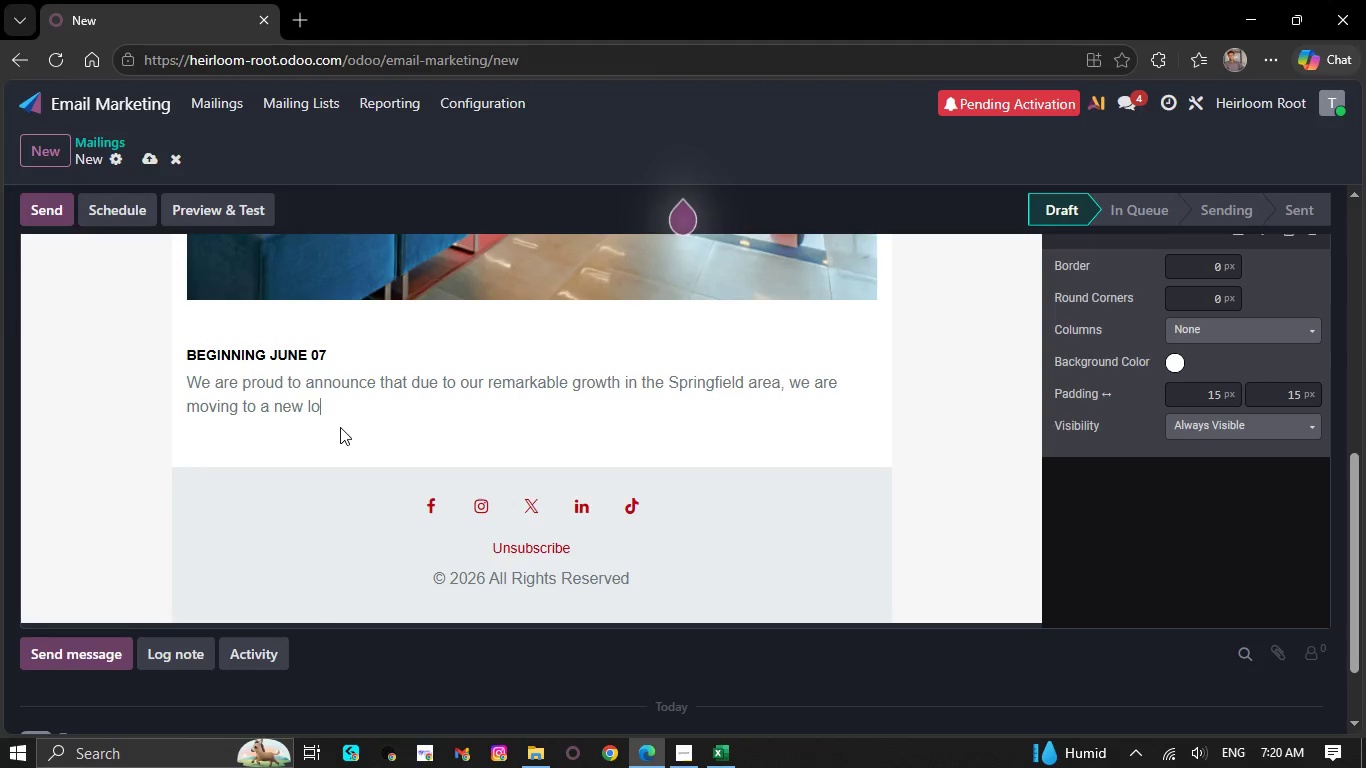 
key(Backspace)
 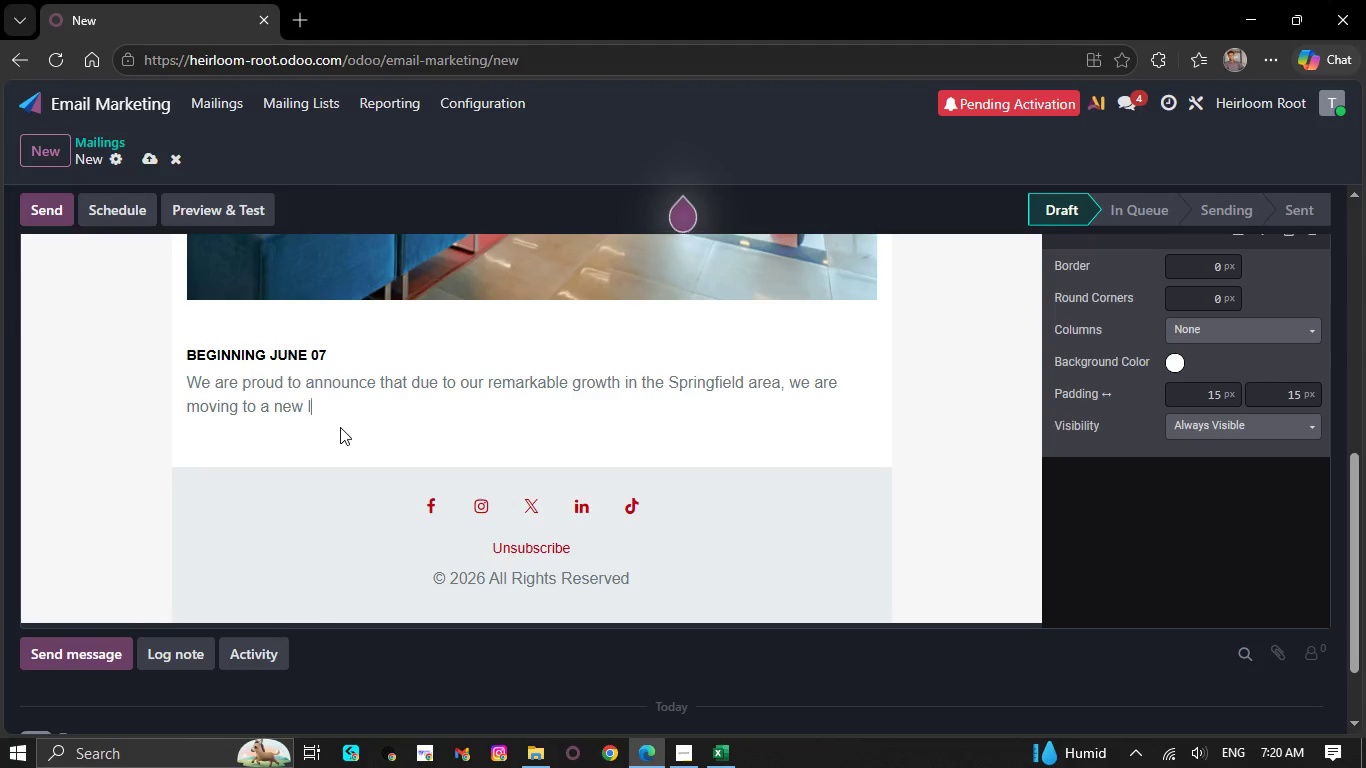 
key(Backspace)
 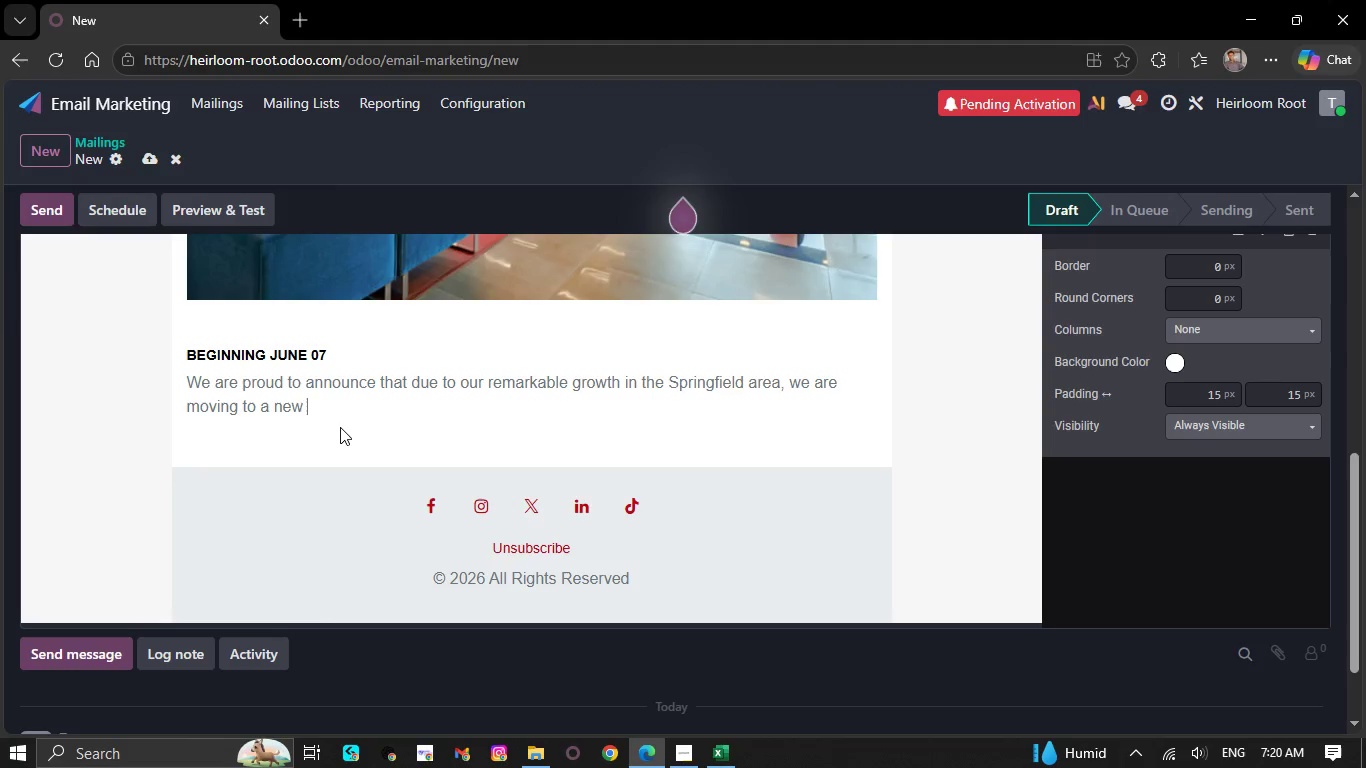 
key(Backspace)
 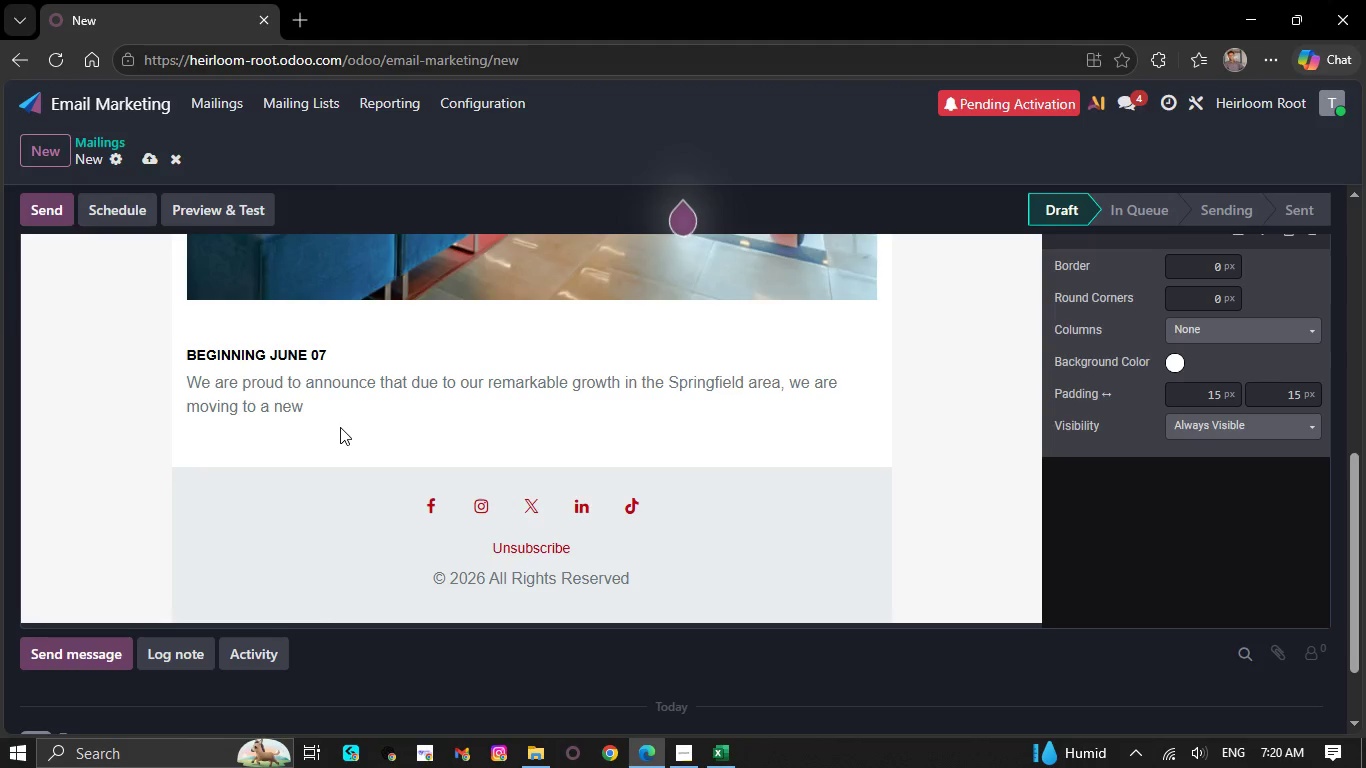 
key(Backspace)
 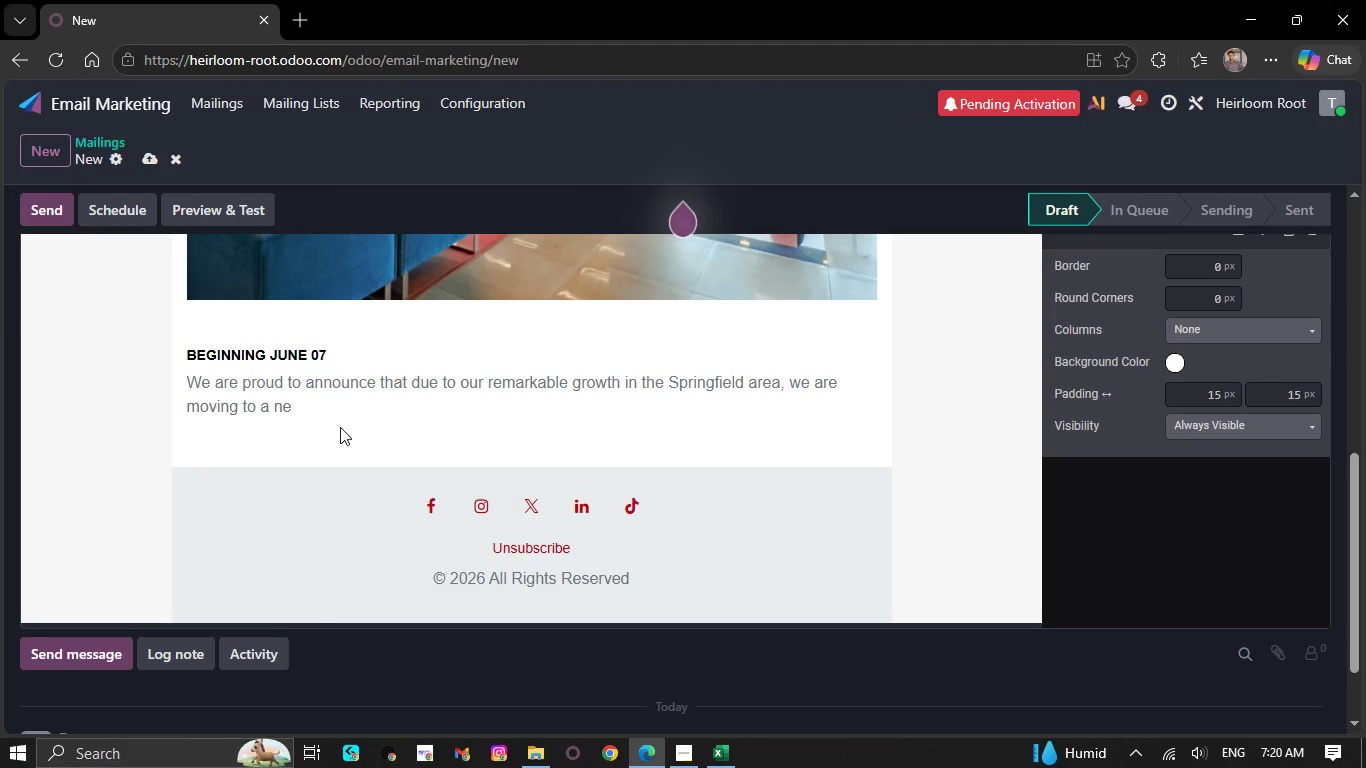 
key(Backspace)
 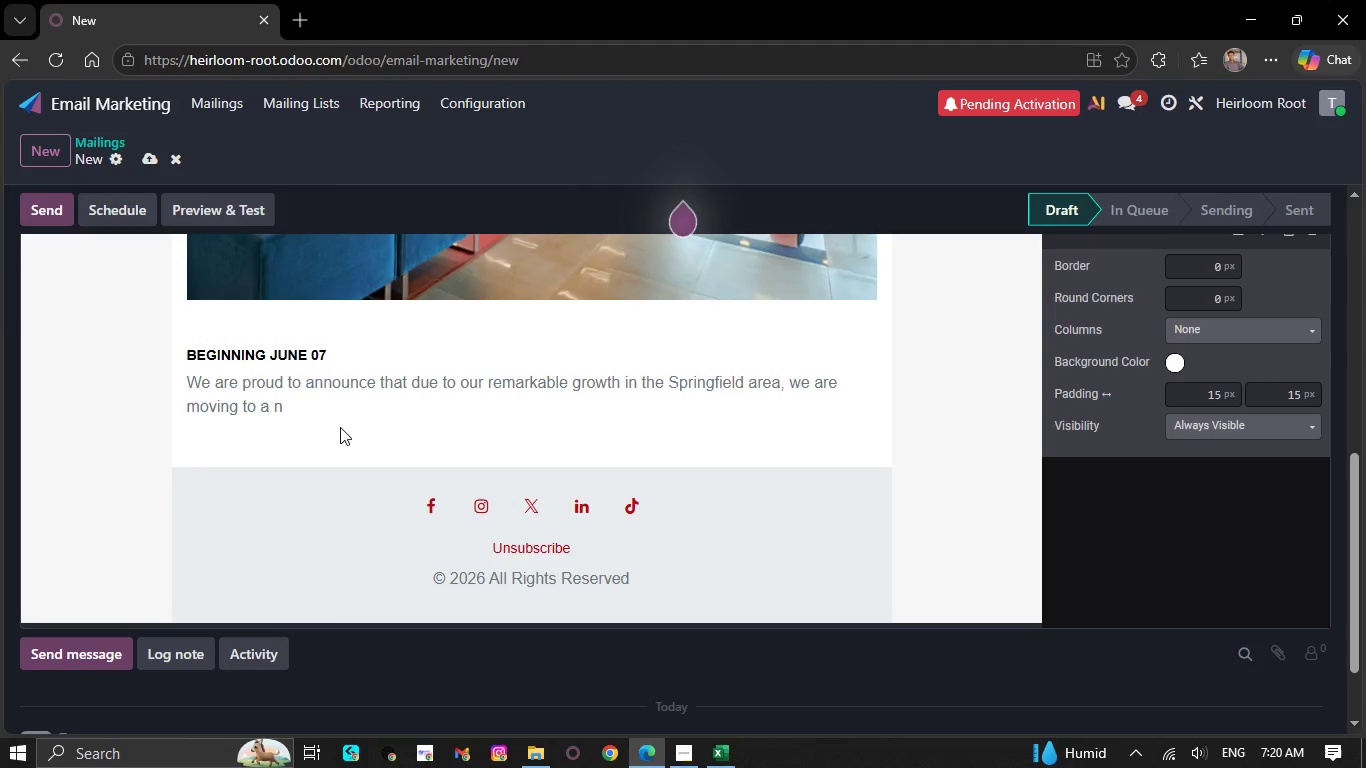 
key(Backspace)
 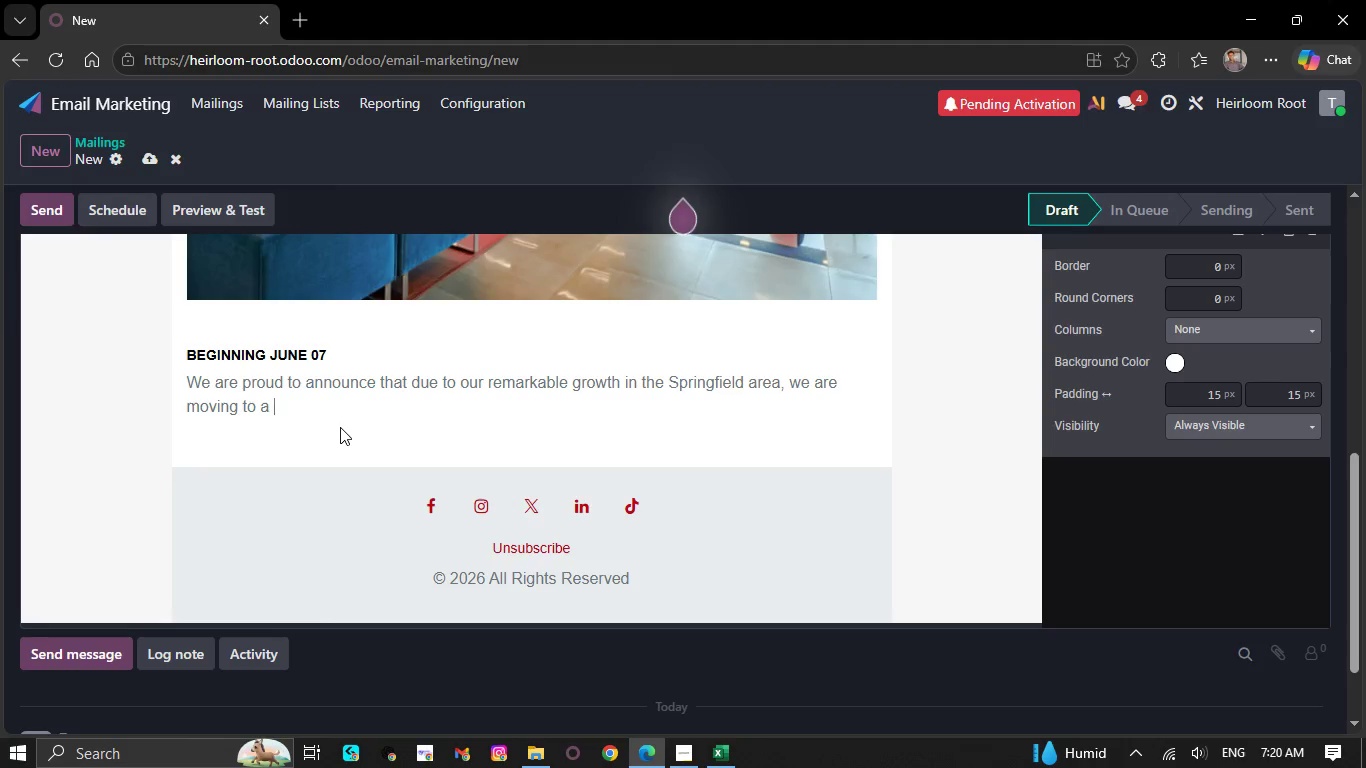 
key(Backspace)
 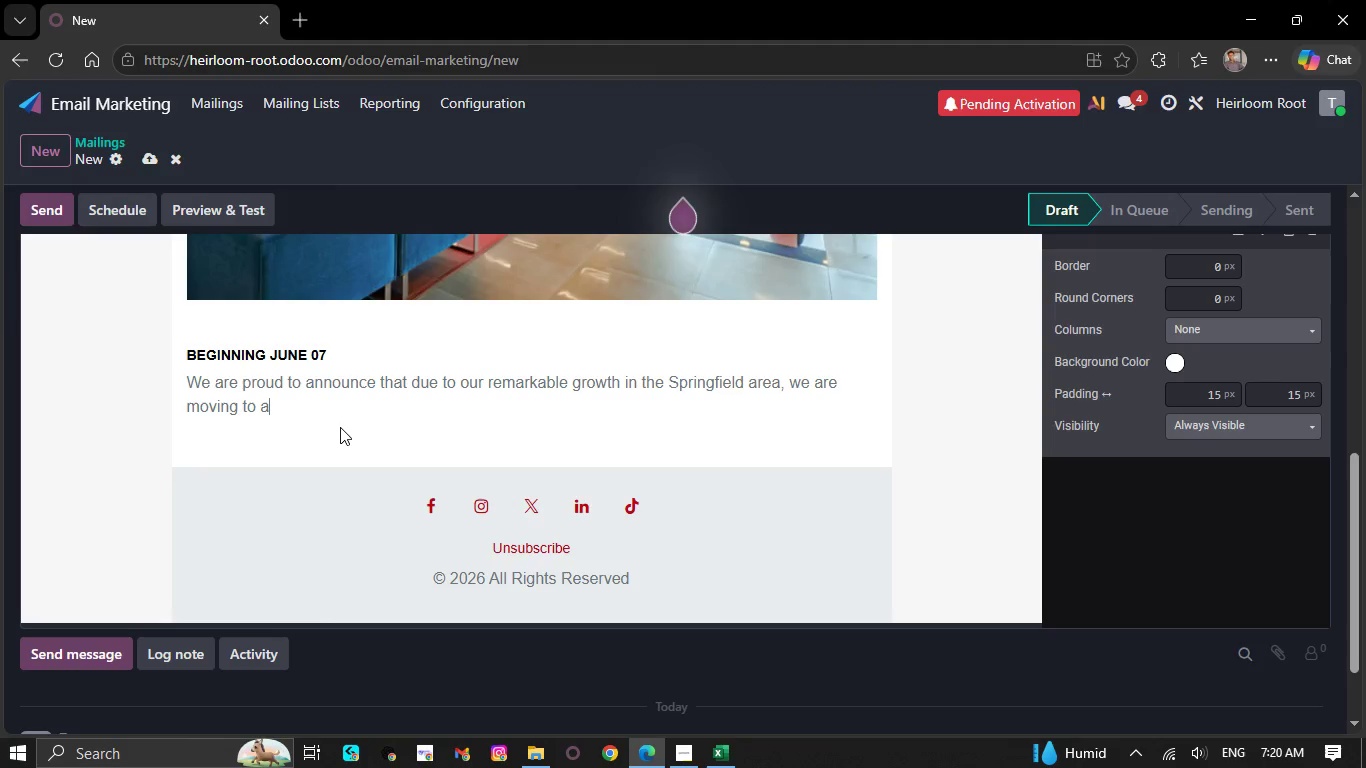 
wait(5.92)
 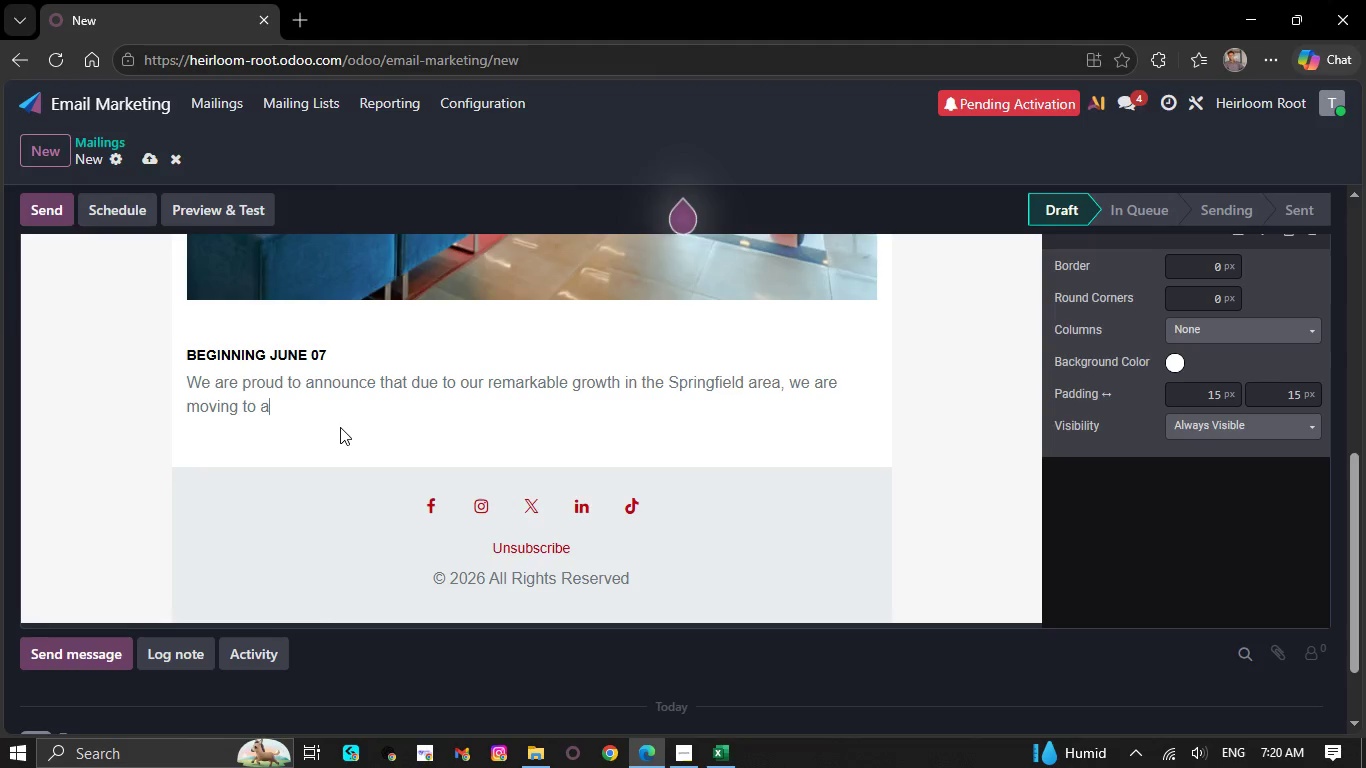 
key(Backspace)
 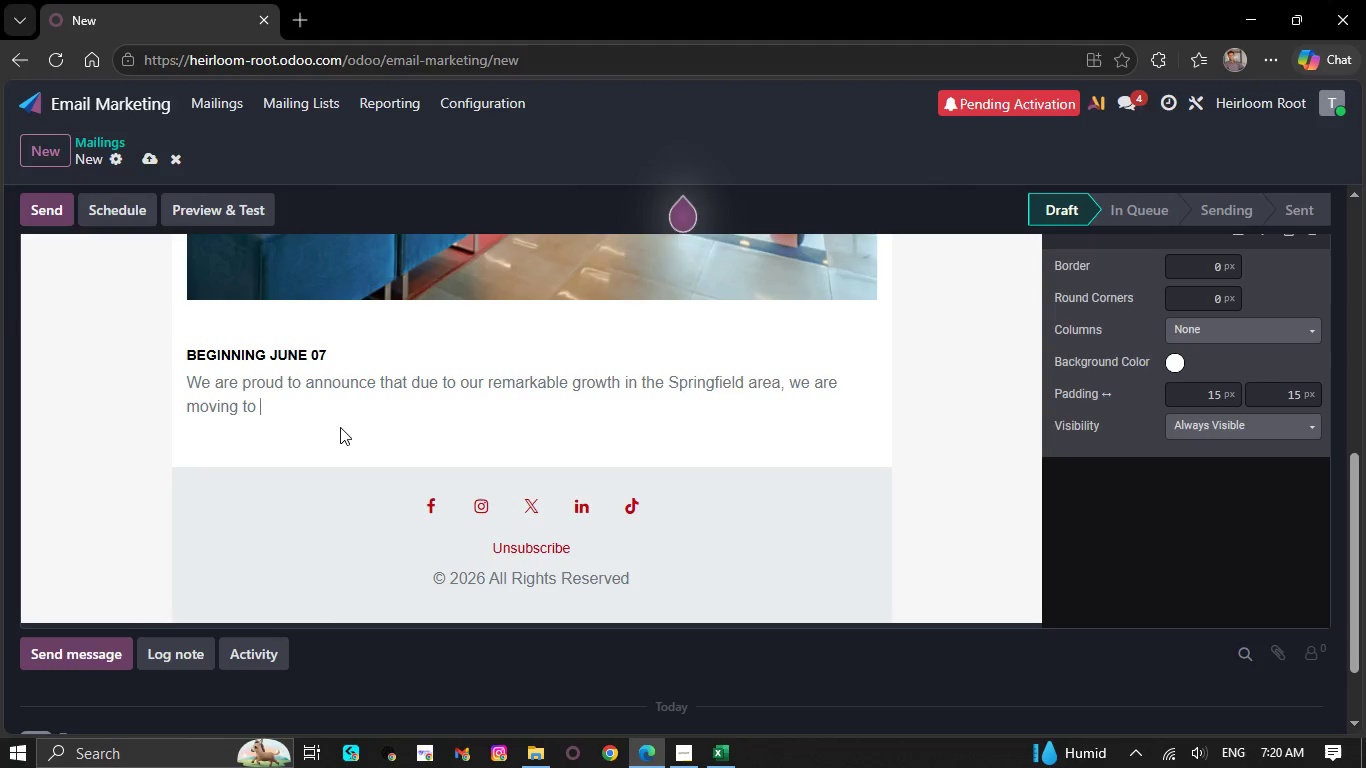 
key(Backspace)
 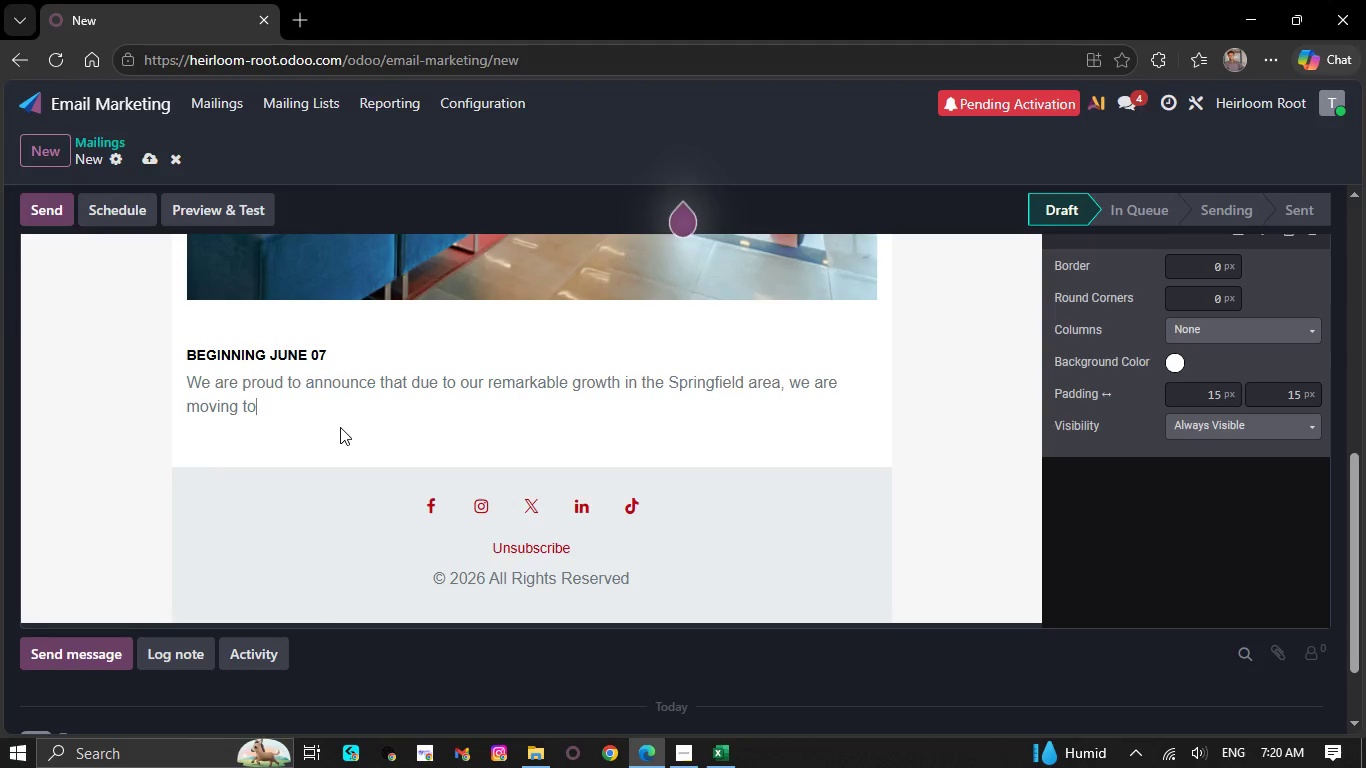 
key(Backspace)
 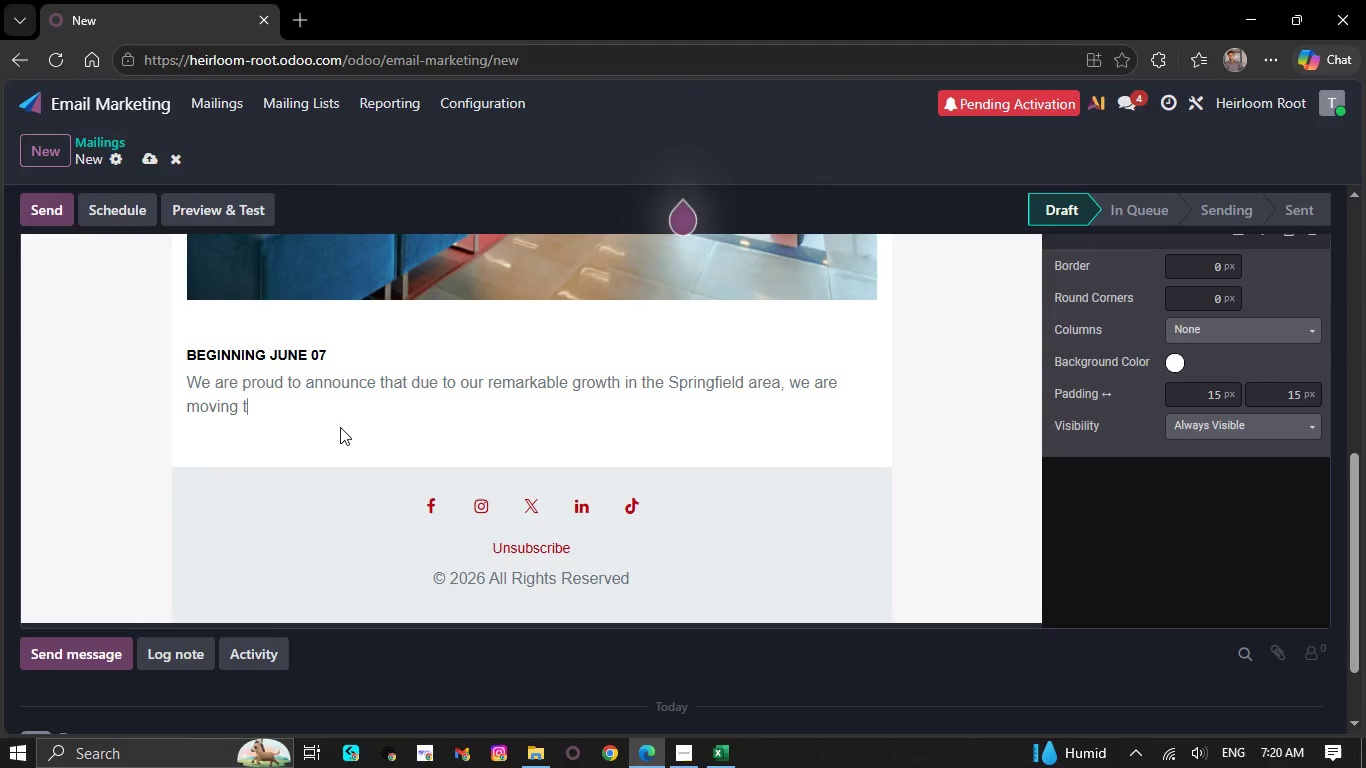 
key(Backspace)
 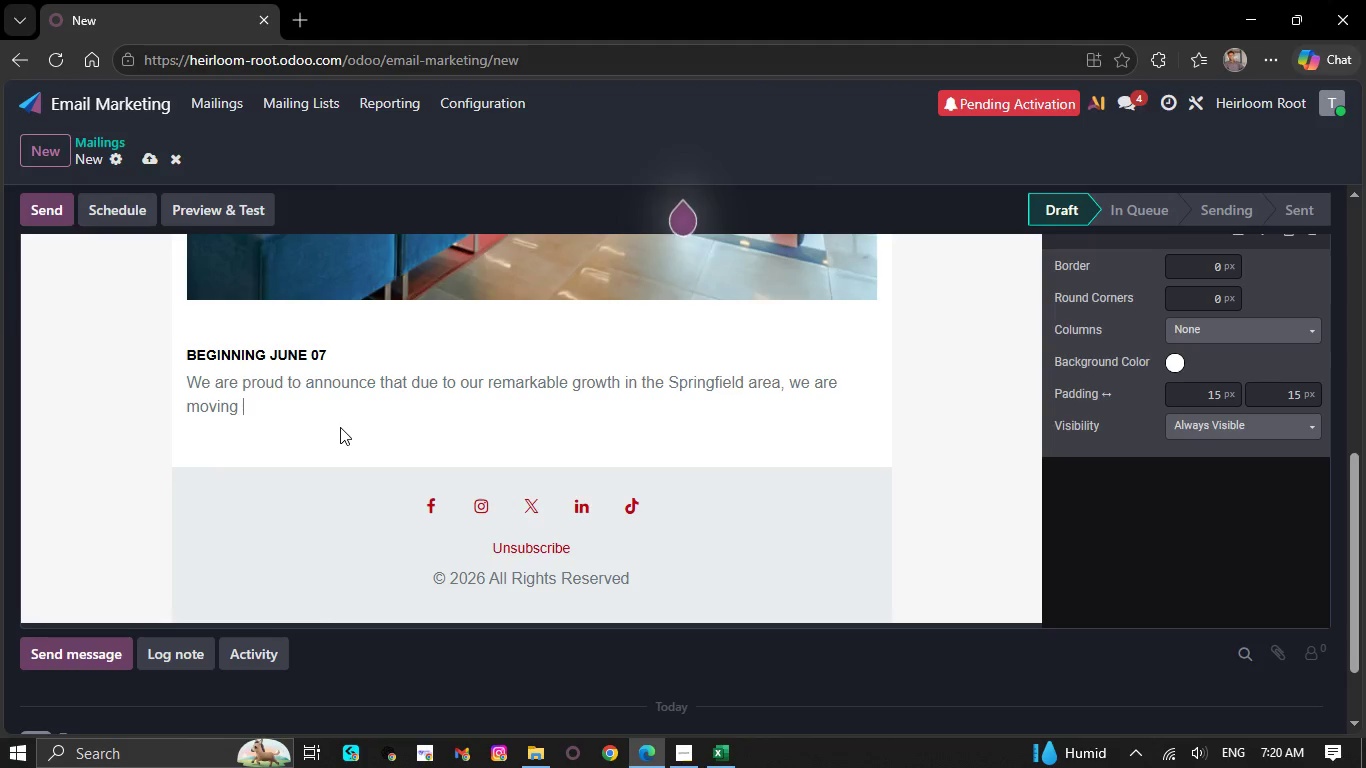 
key(Backspace)
 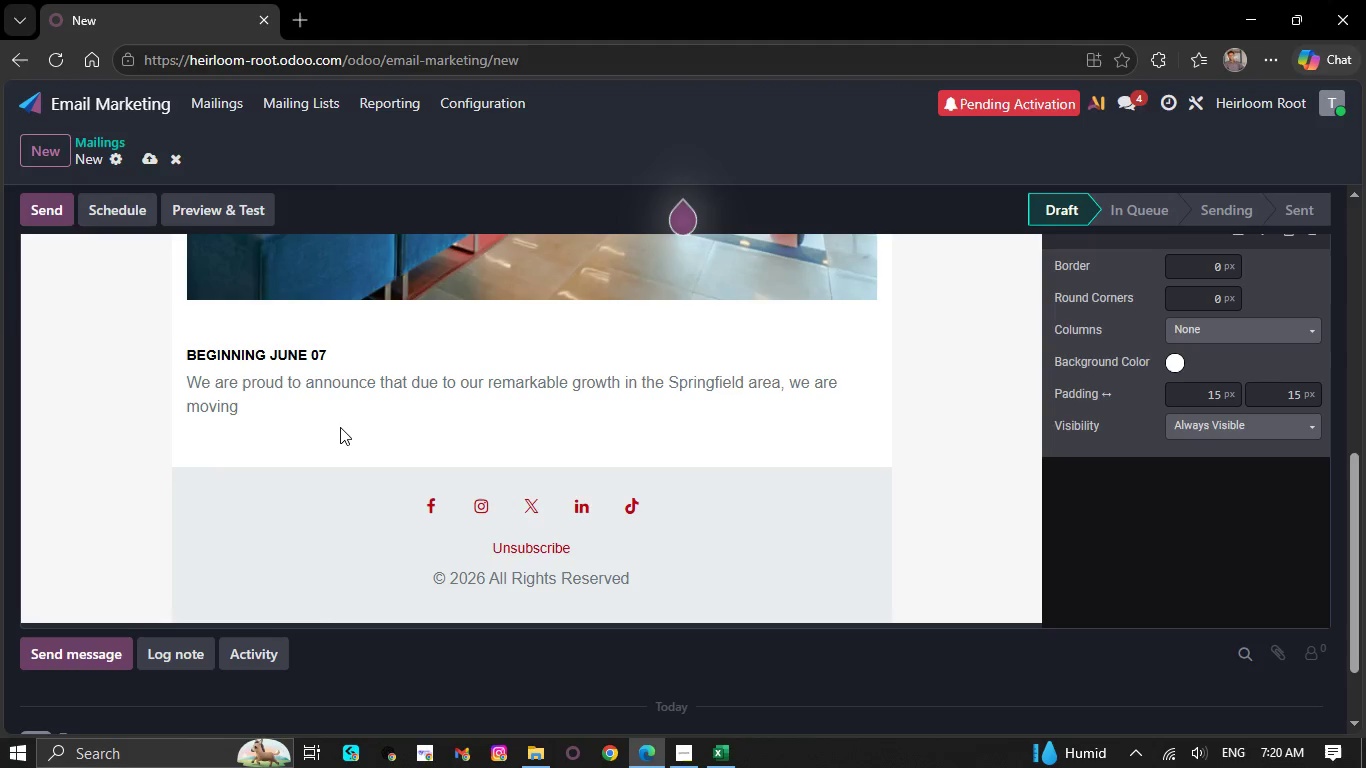 
key(Backspace)
 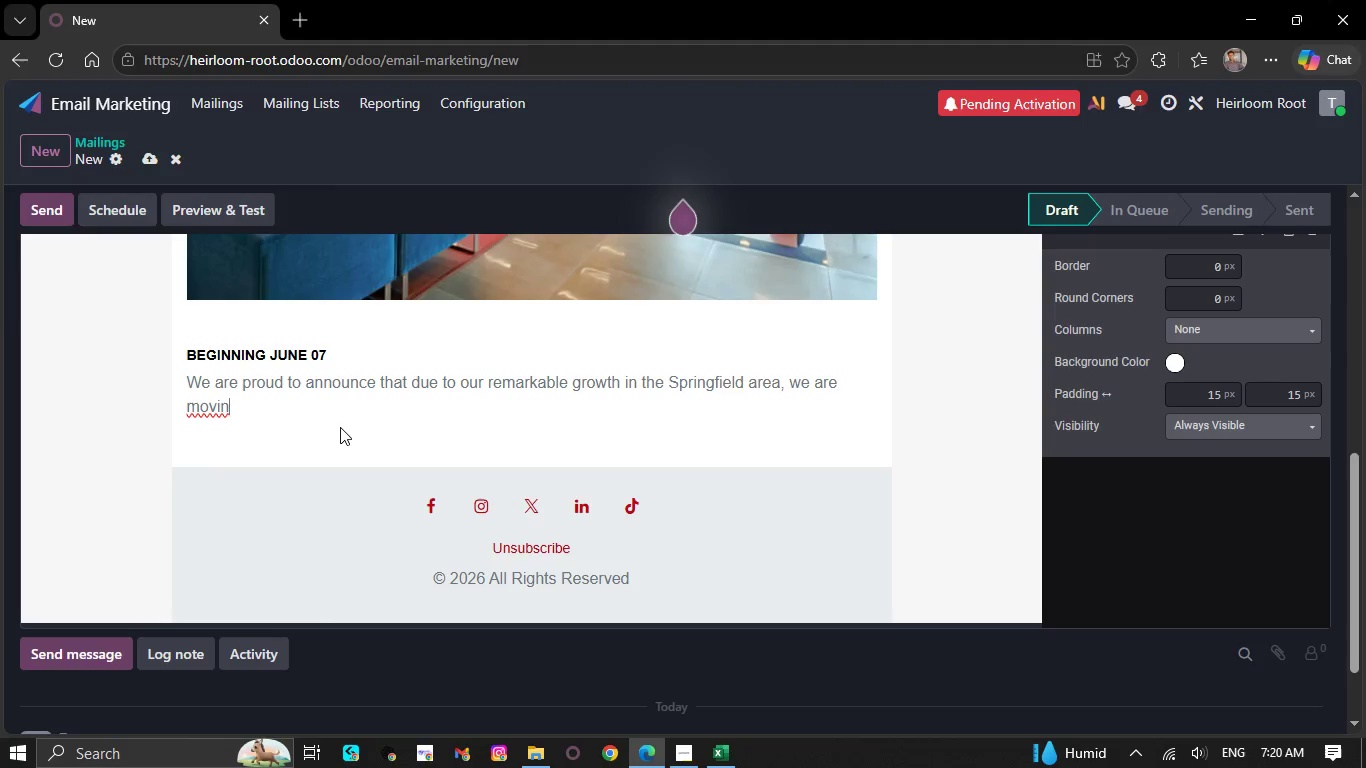 
key(Backspace)
 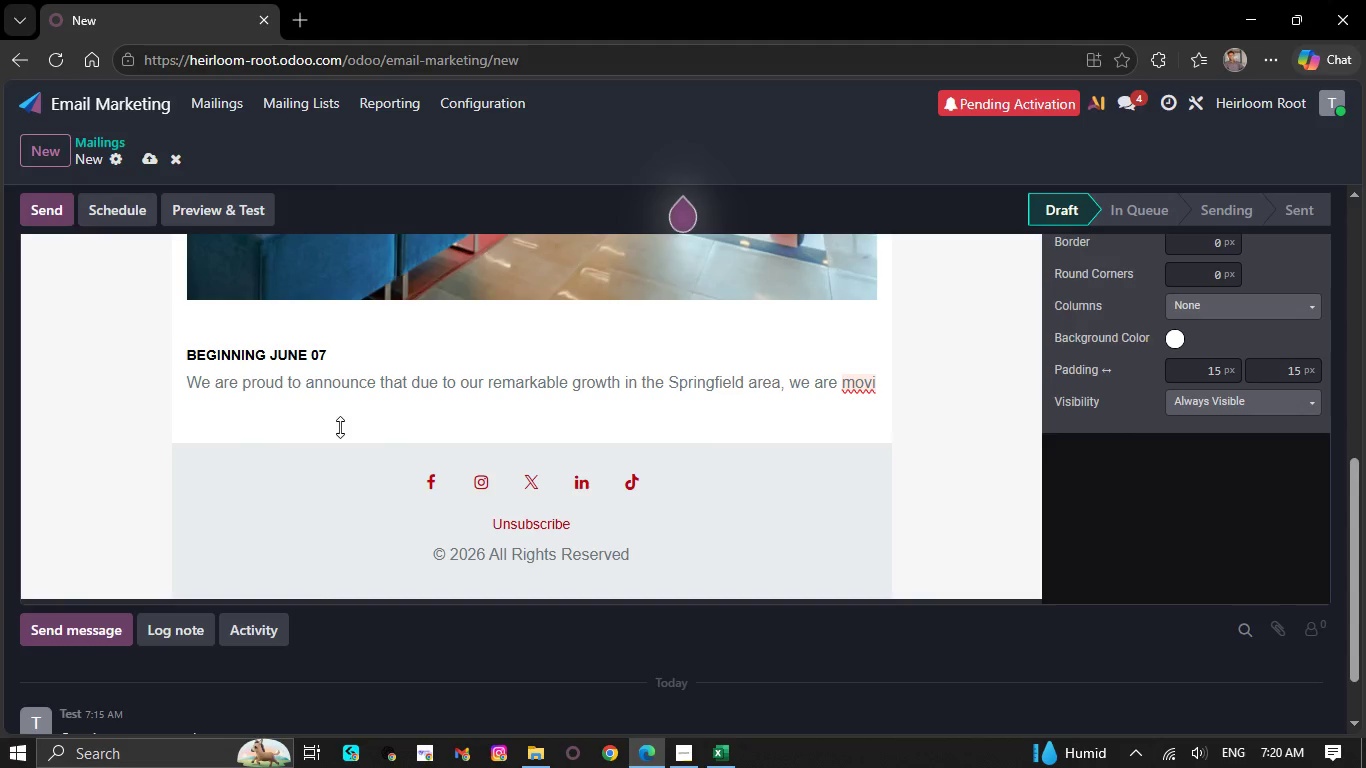 
key(Backspace)
 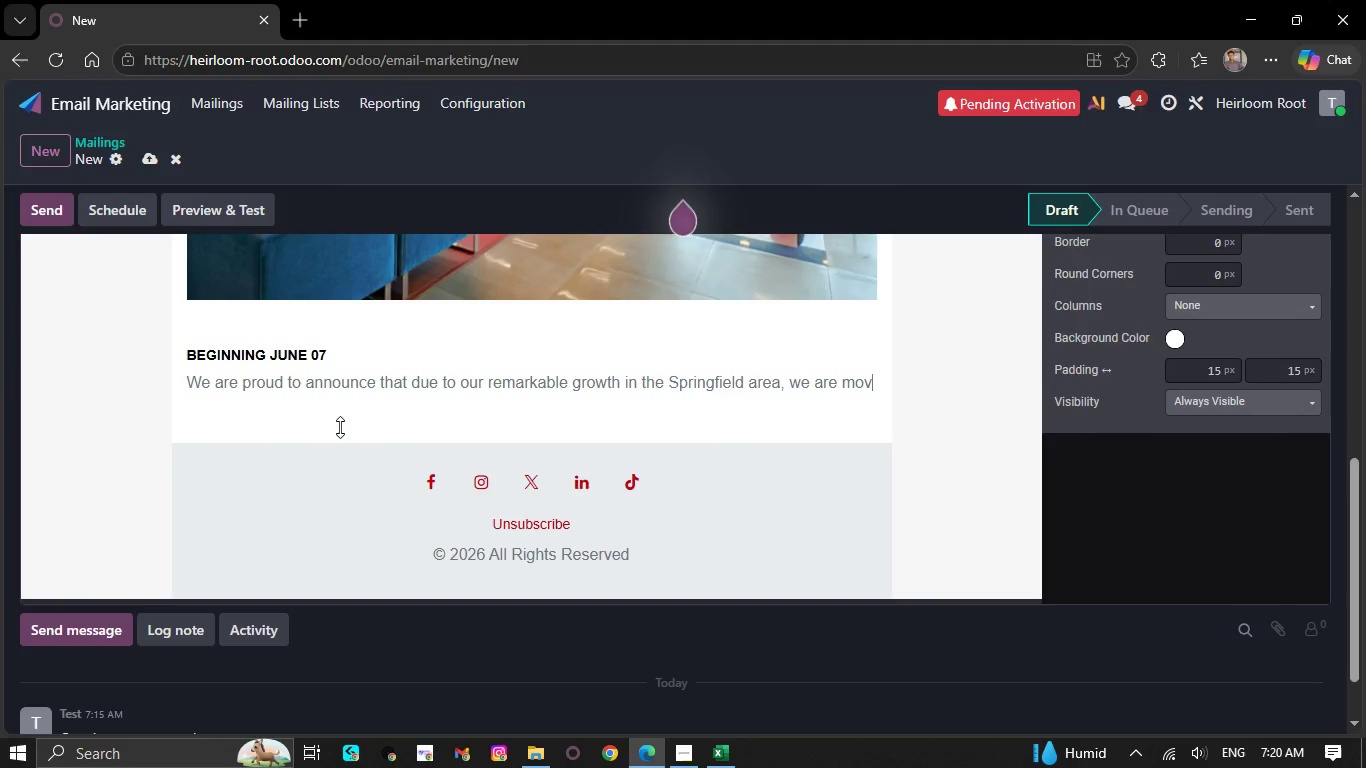 
key(Backspace)
 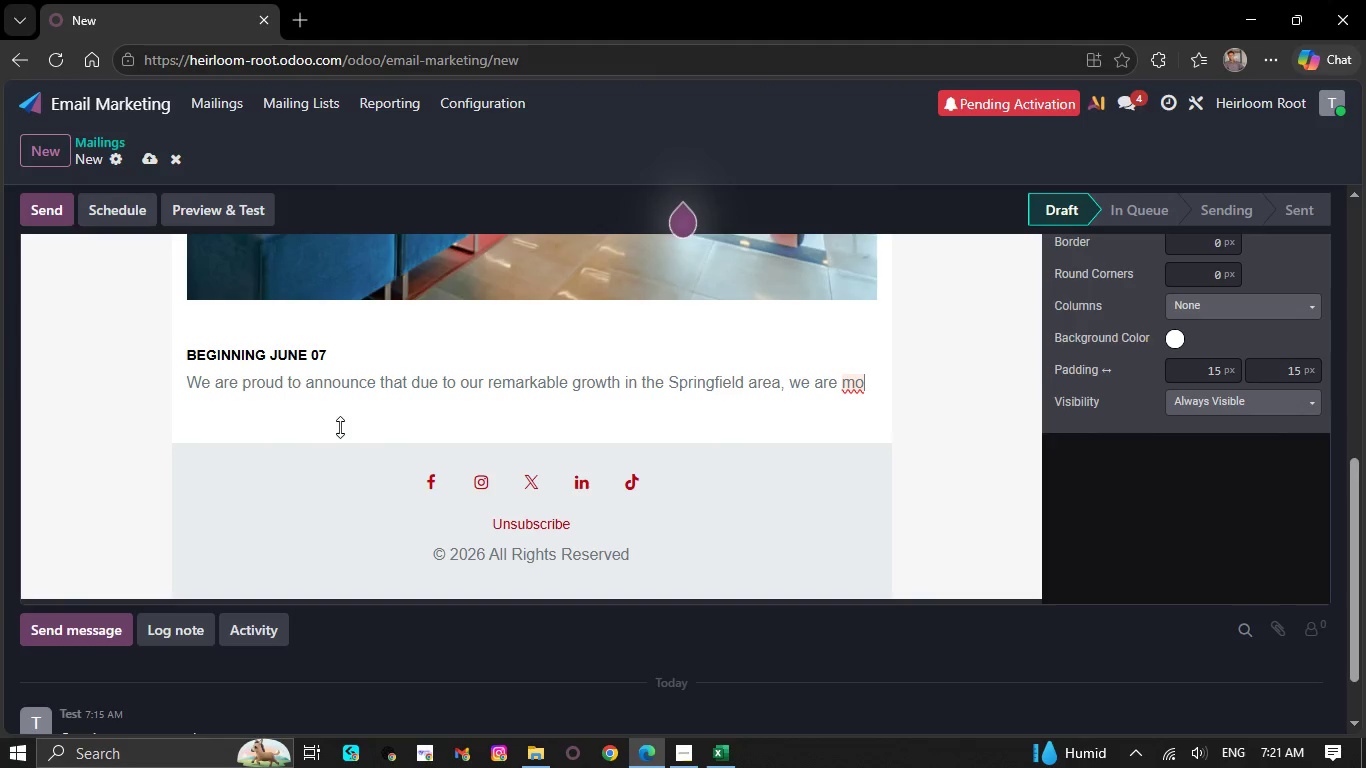 
key(Backspace)
 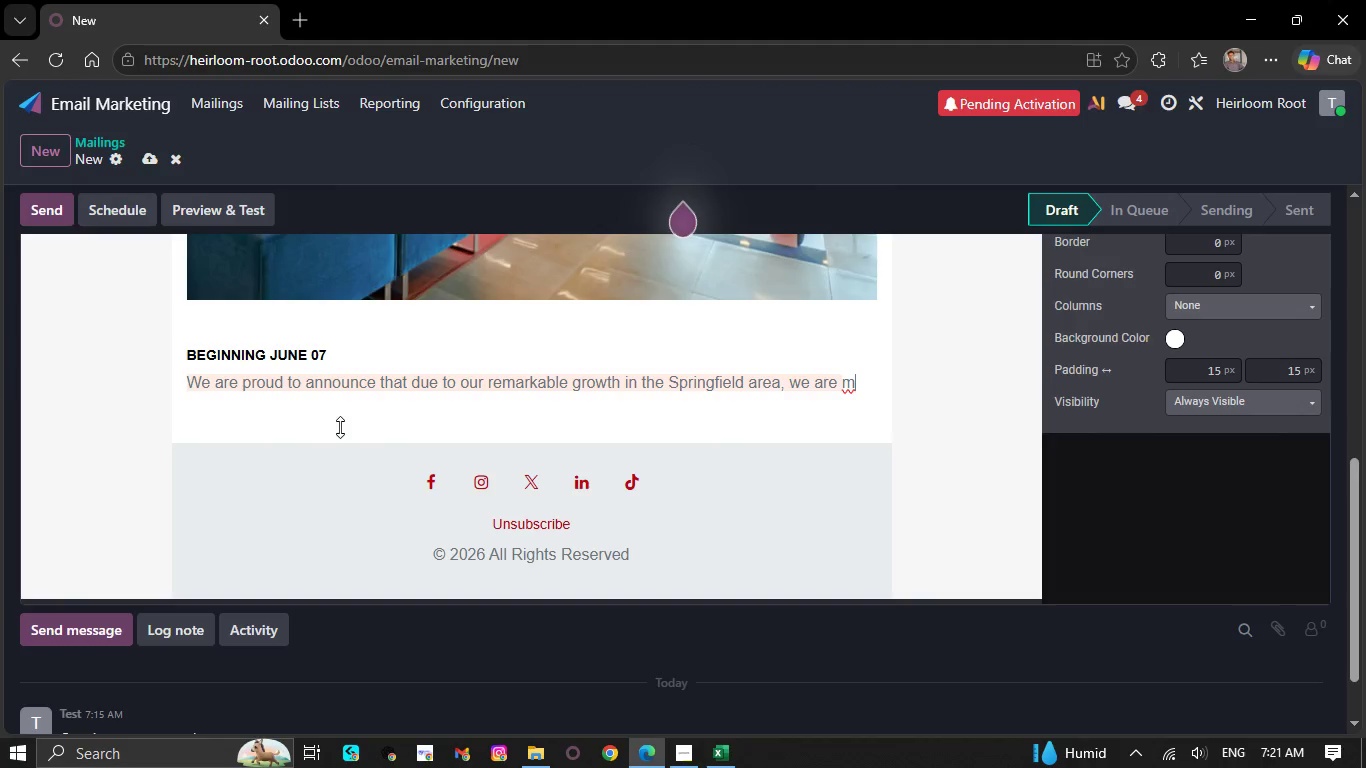 
key(Backspace)
 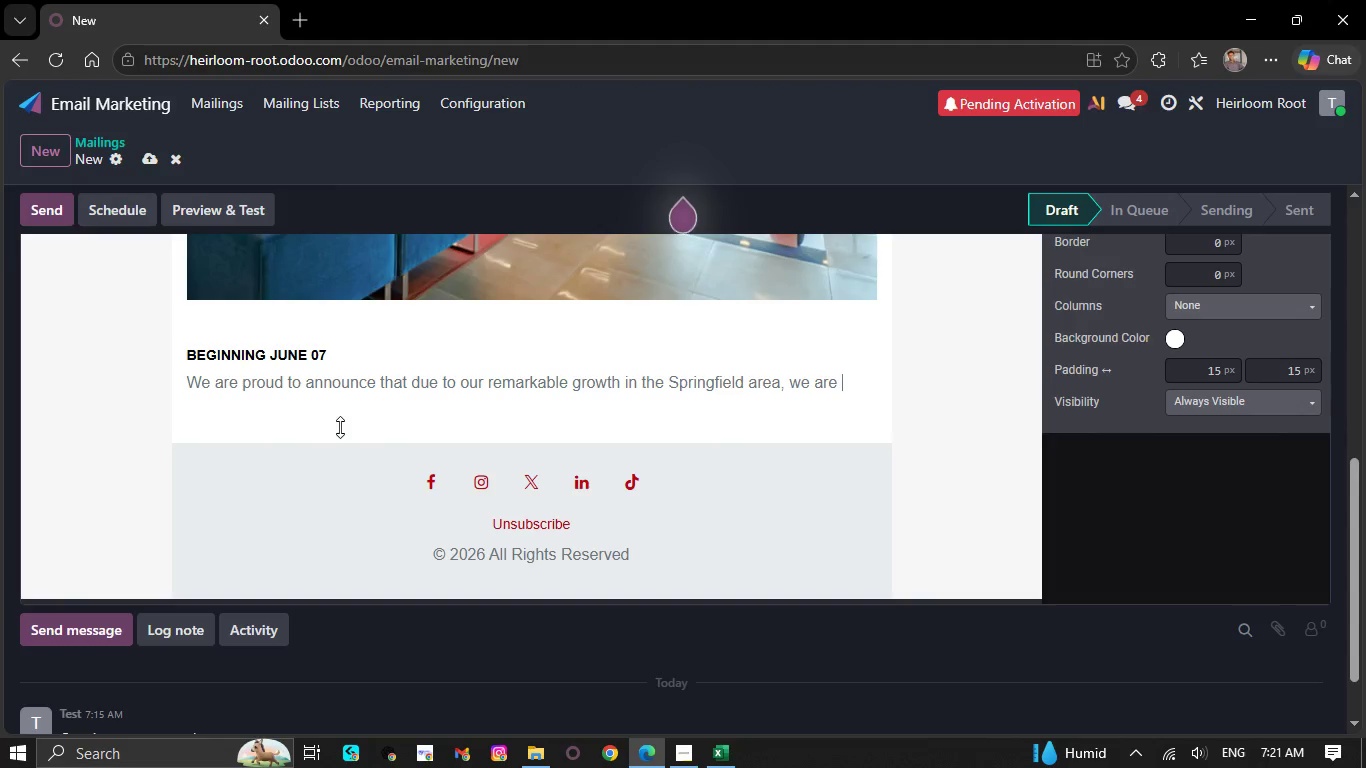 
key(Backspace)
 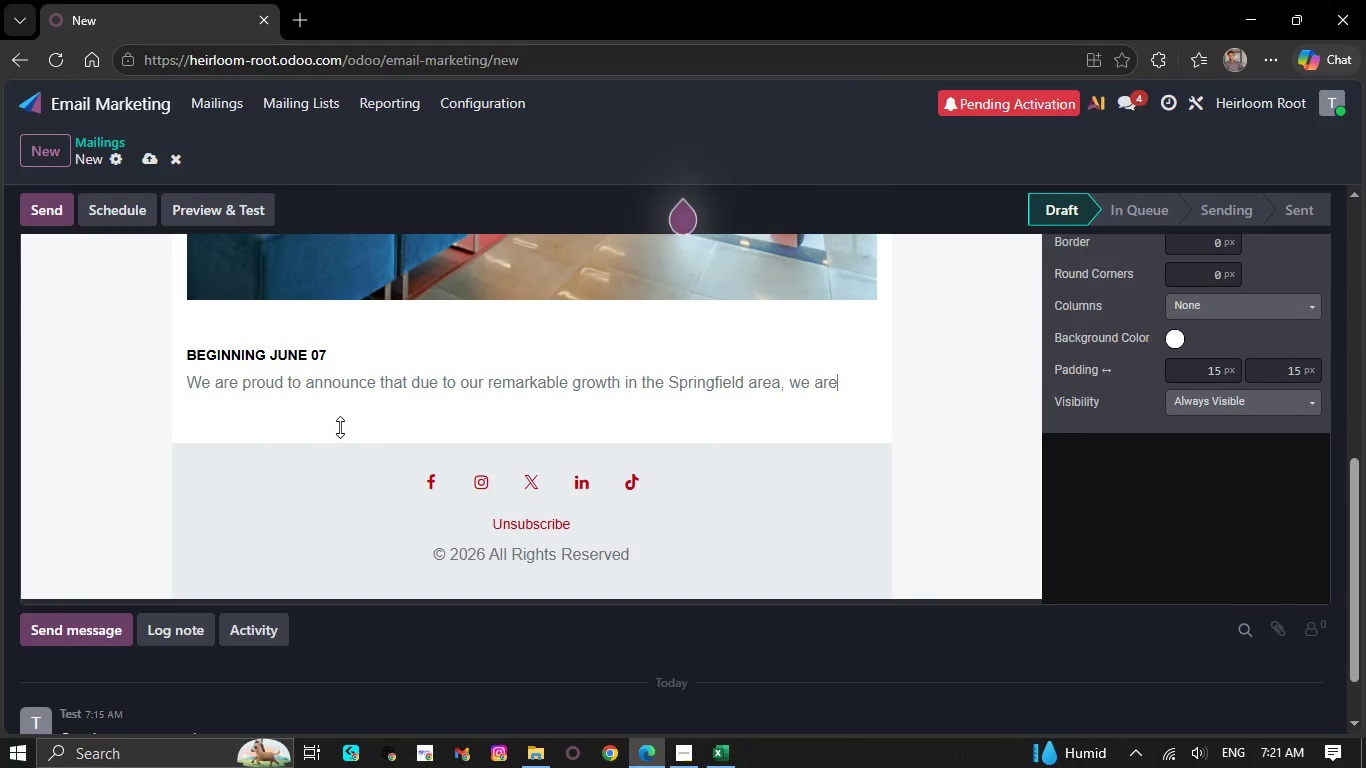 
key(Backspace)
 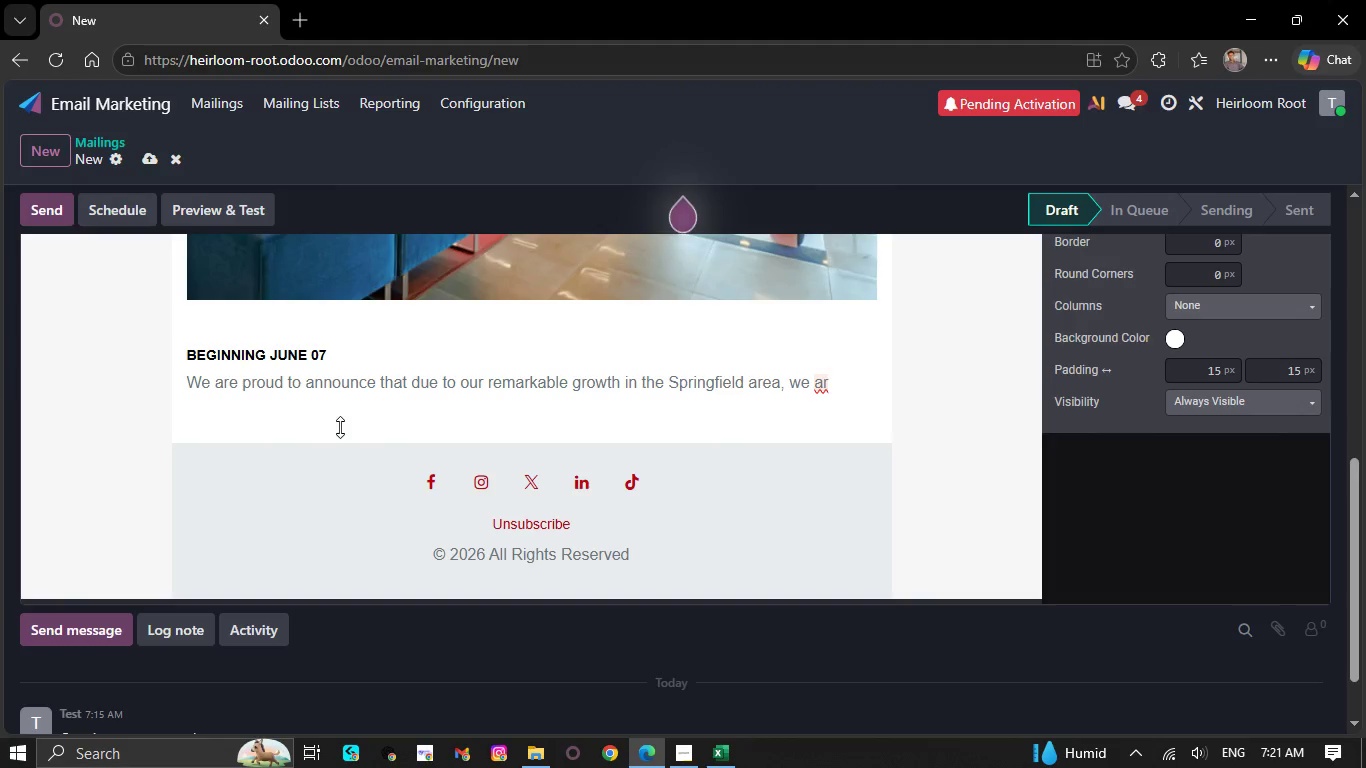 
key(Backspace)
 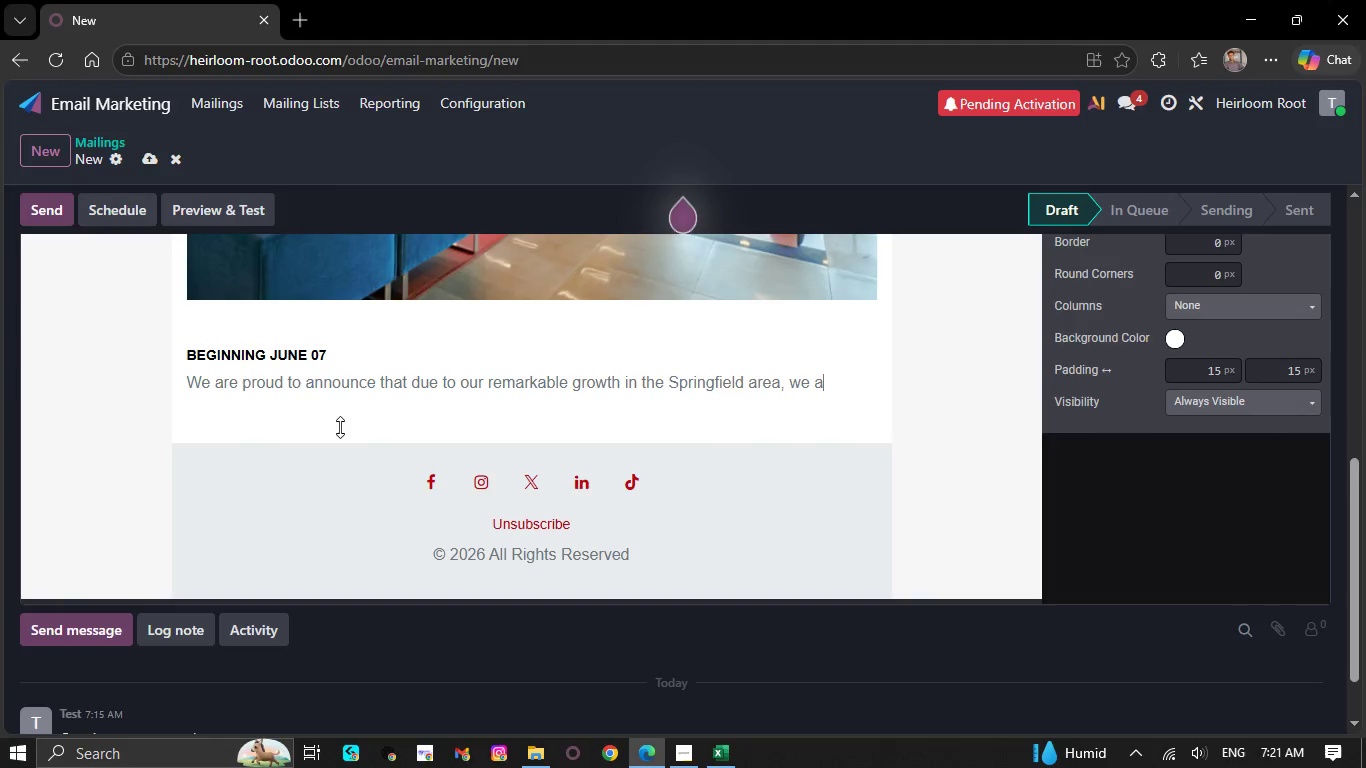 
key(Backspace)
 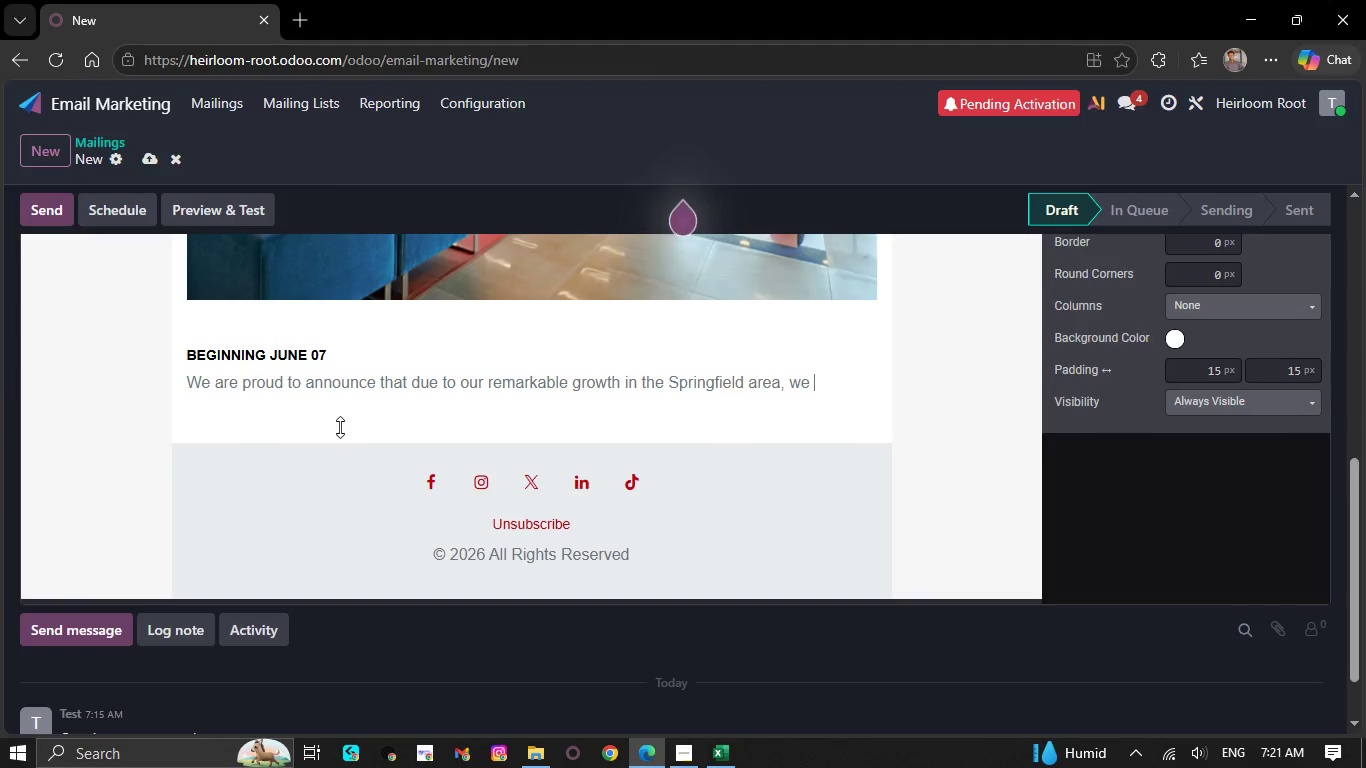 
key(Backspace)
 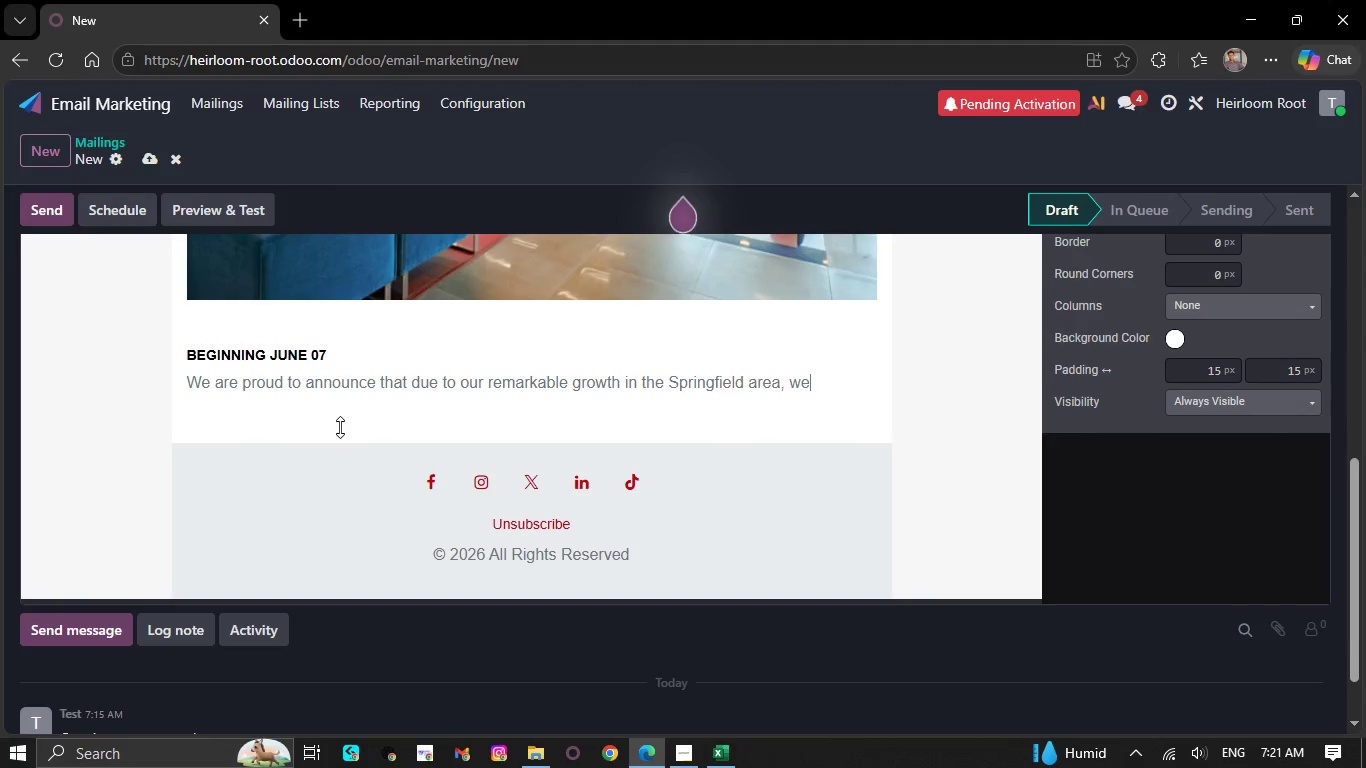 
key(Backspace)
 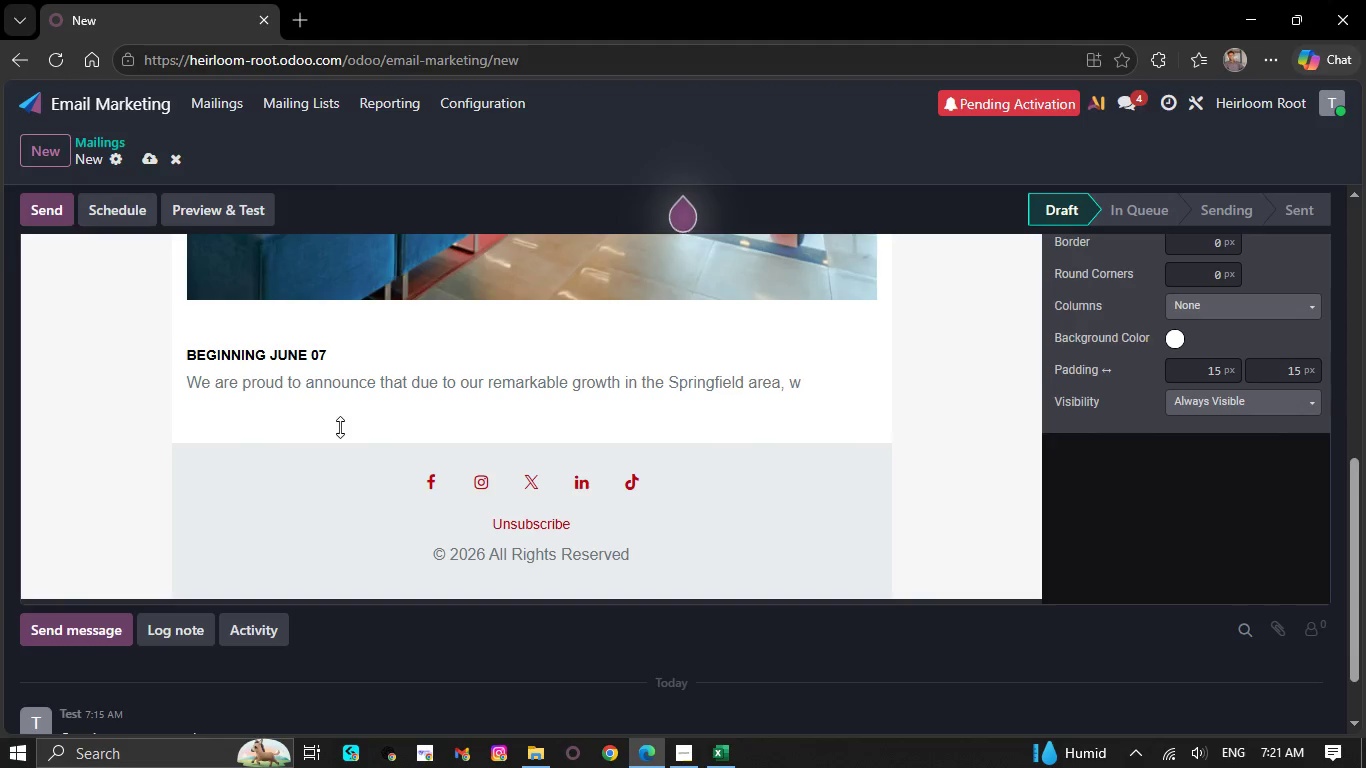 
key(Backspace)
 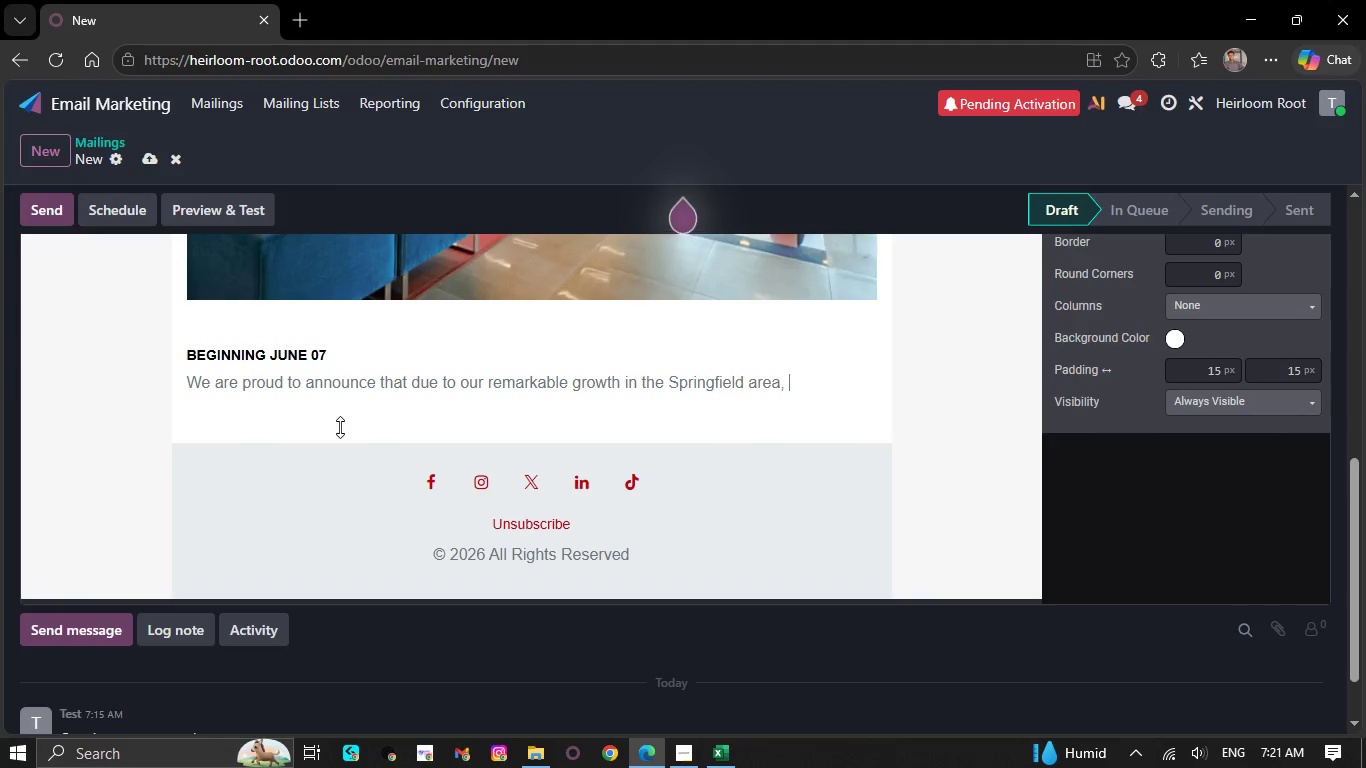 
key(Backspace)
 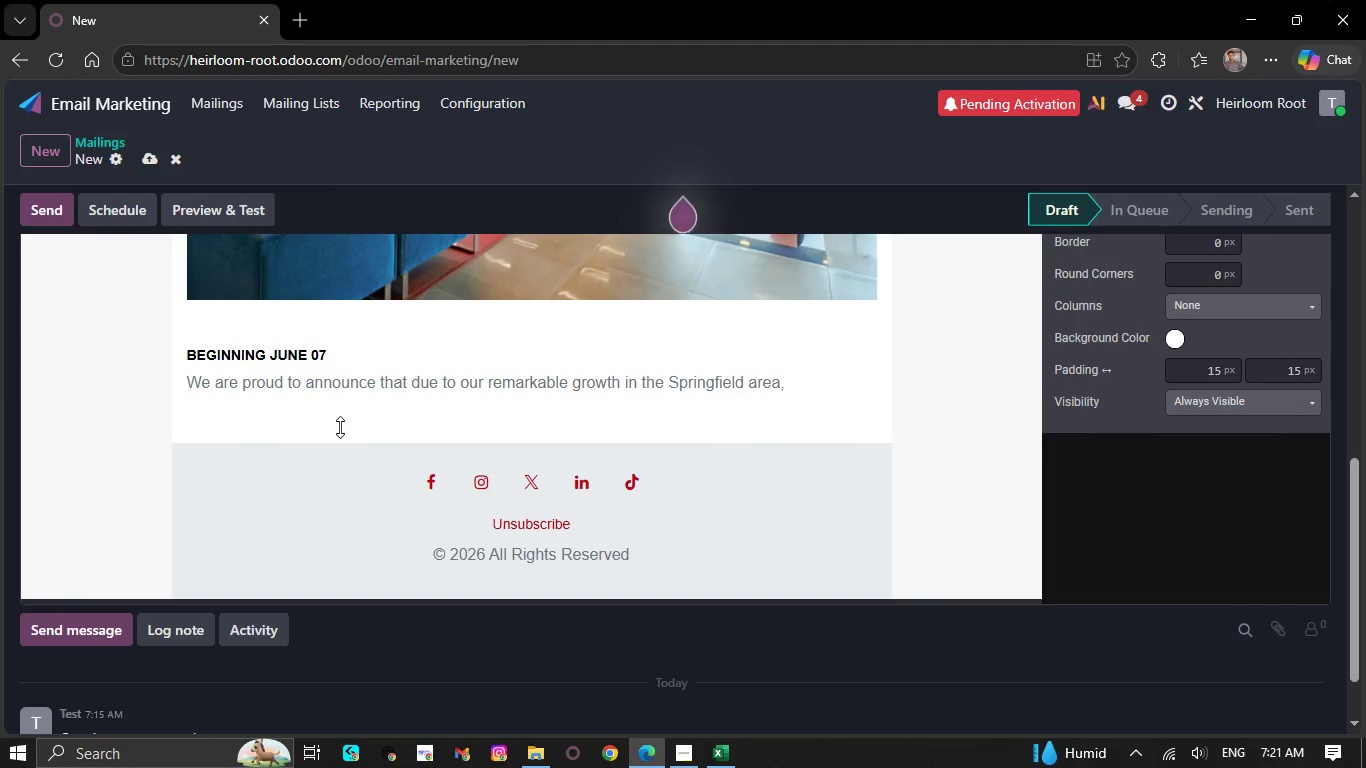 
key(Backspace)
 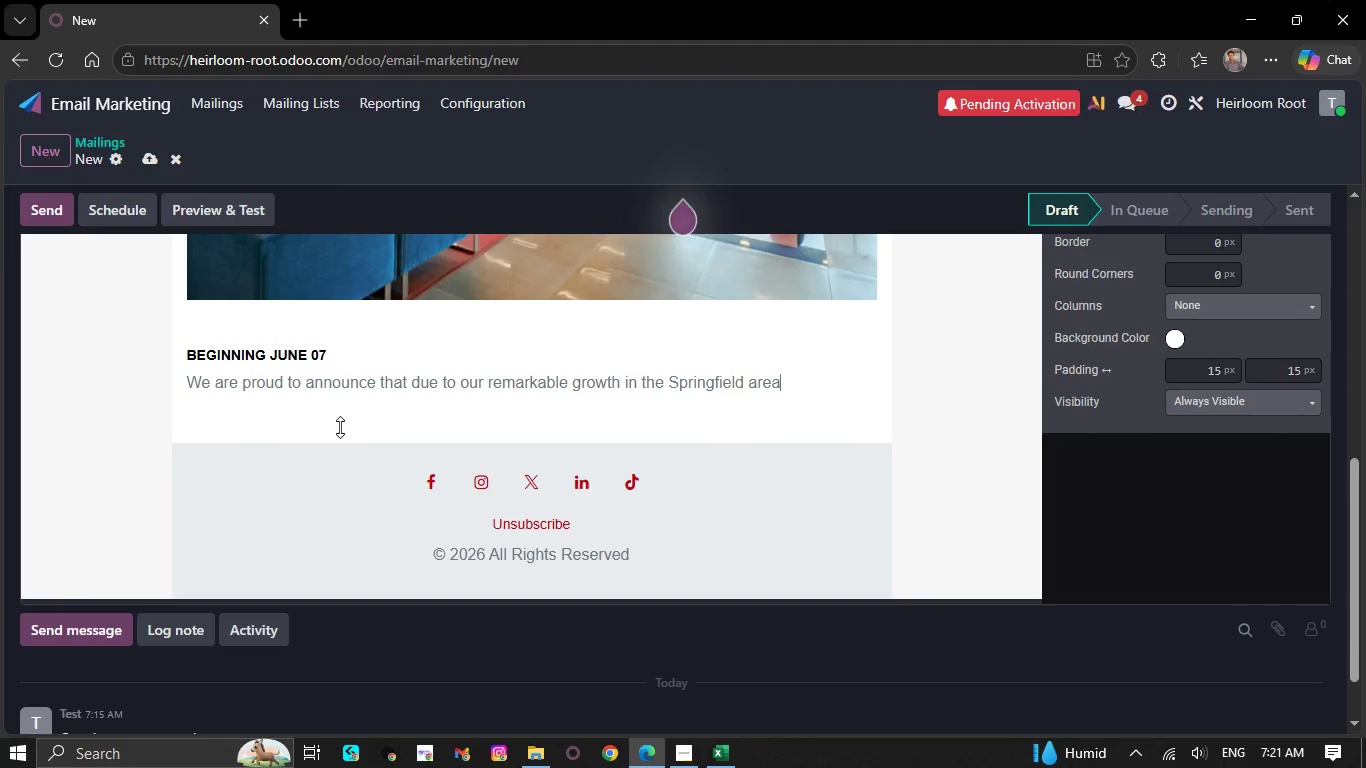 
key(Backspace)
 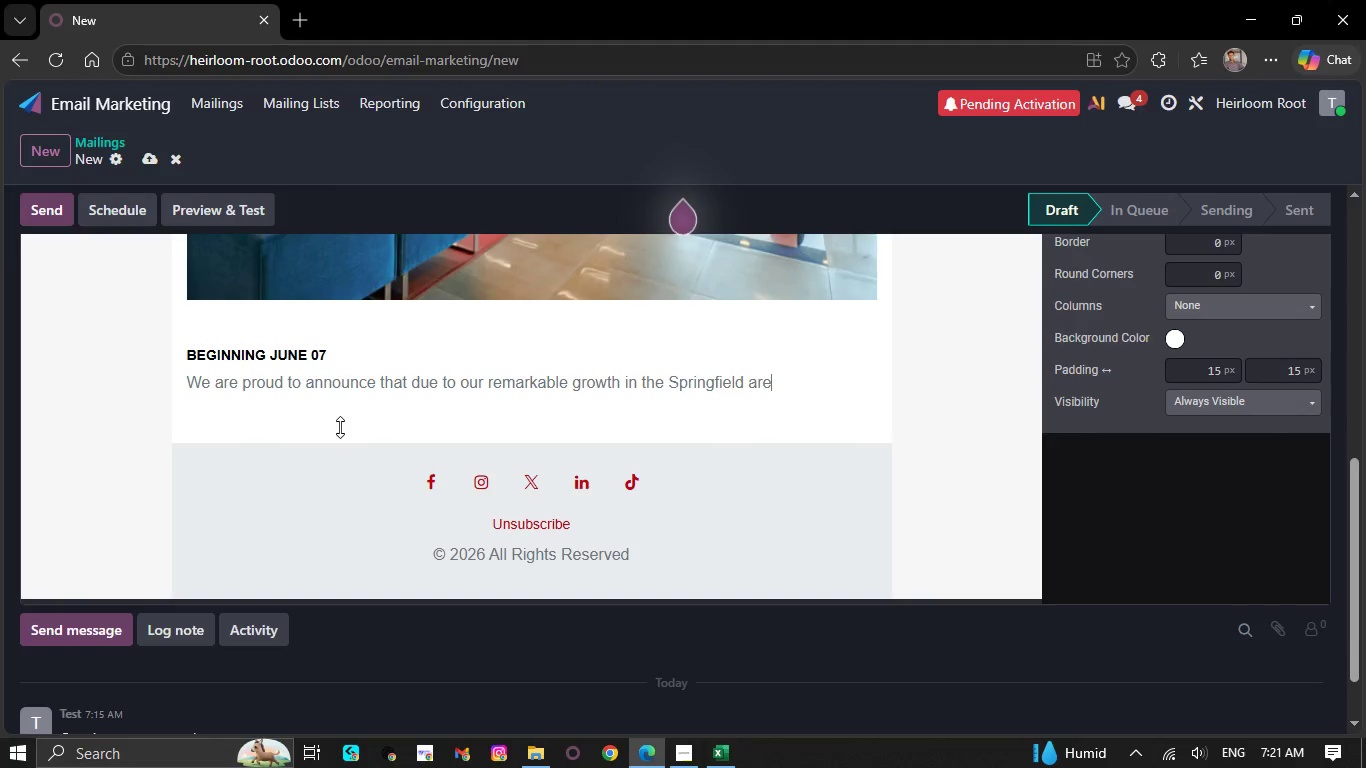 
key(Backspace)
 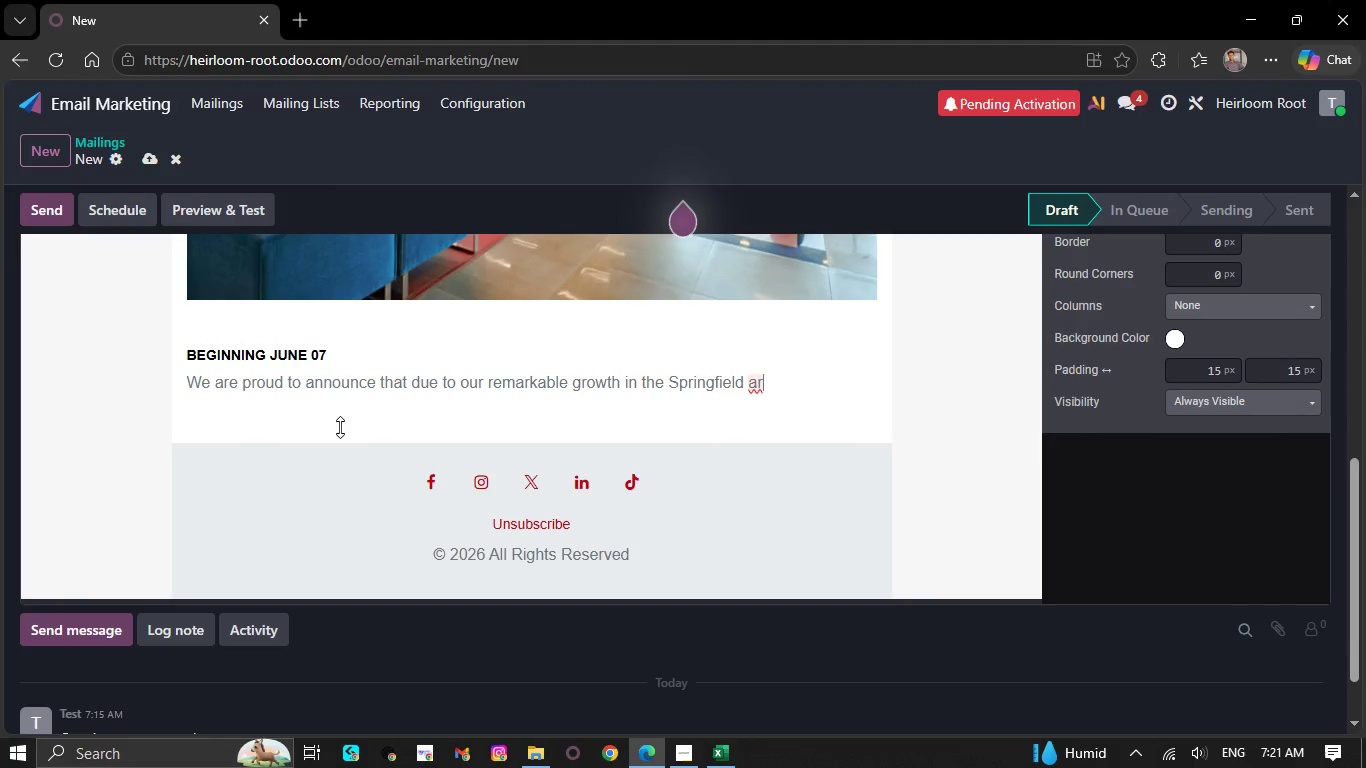 
key(Backspace)
 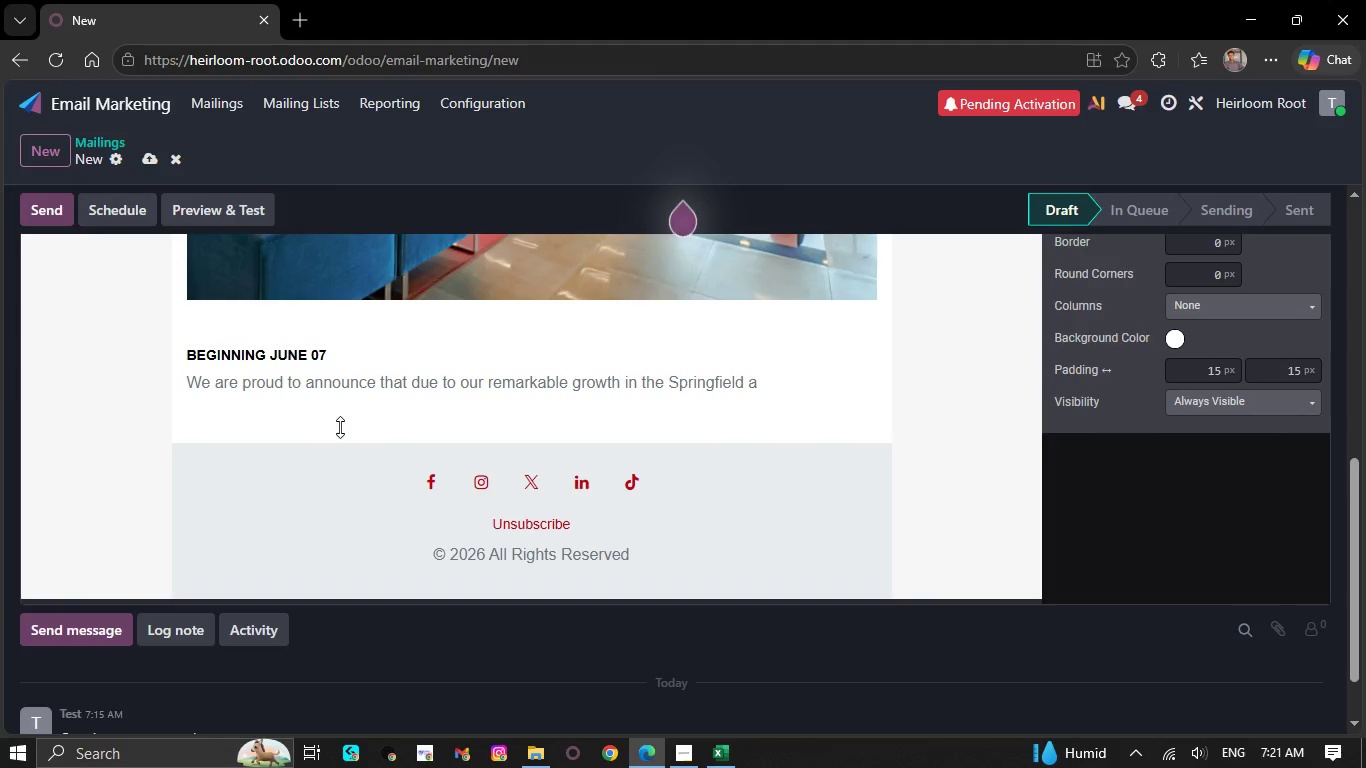 
key(Backspace)
 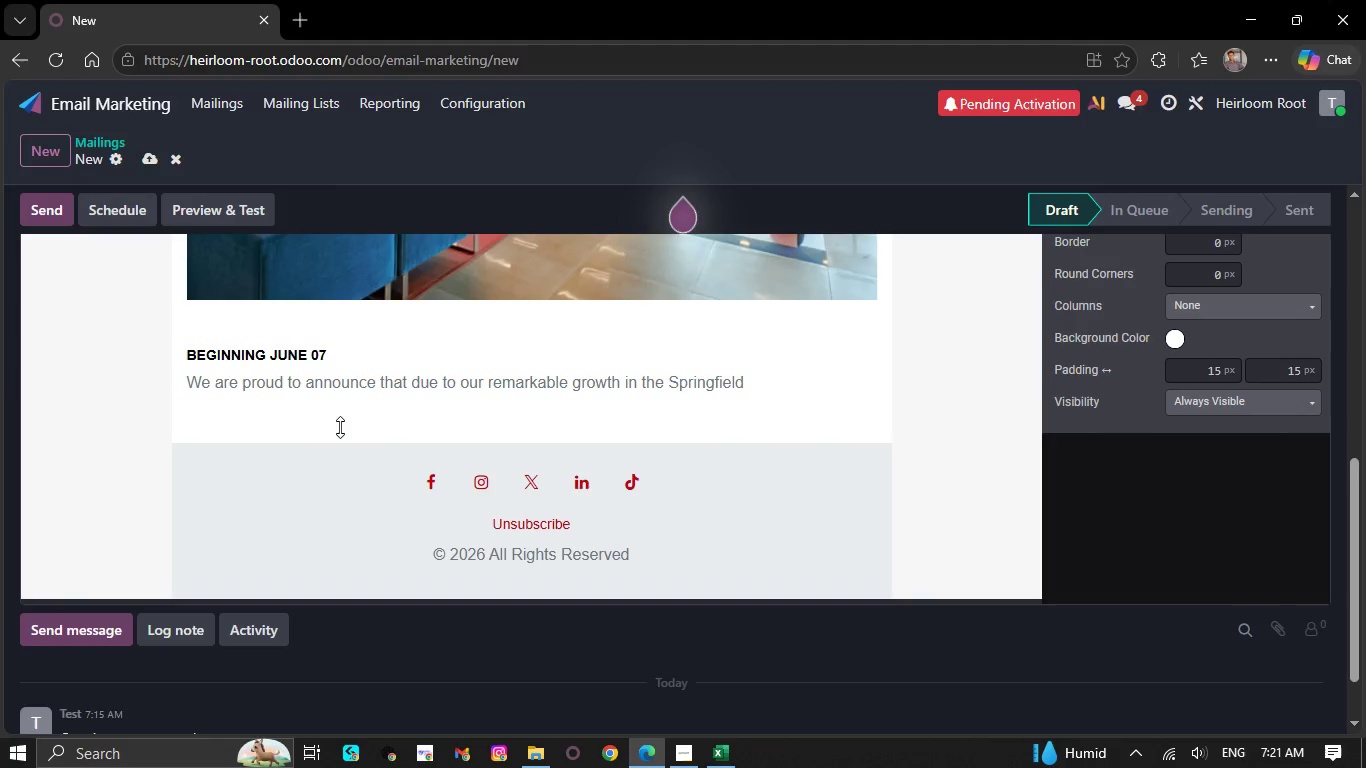 
key(Backspace)
 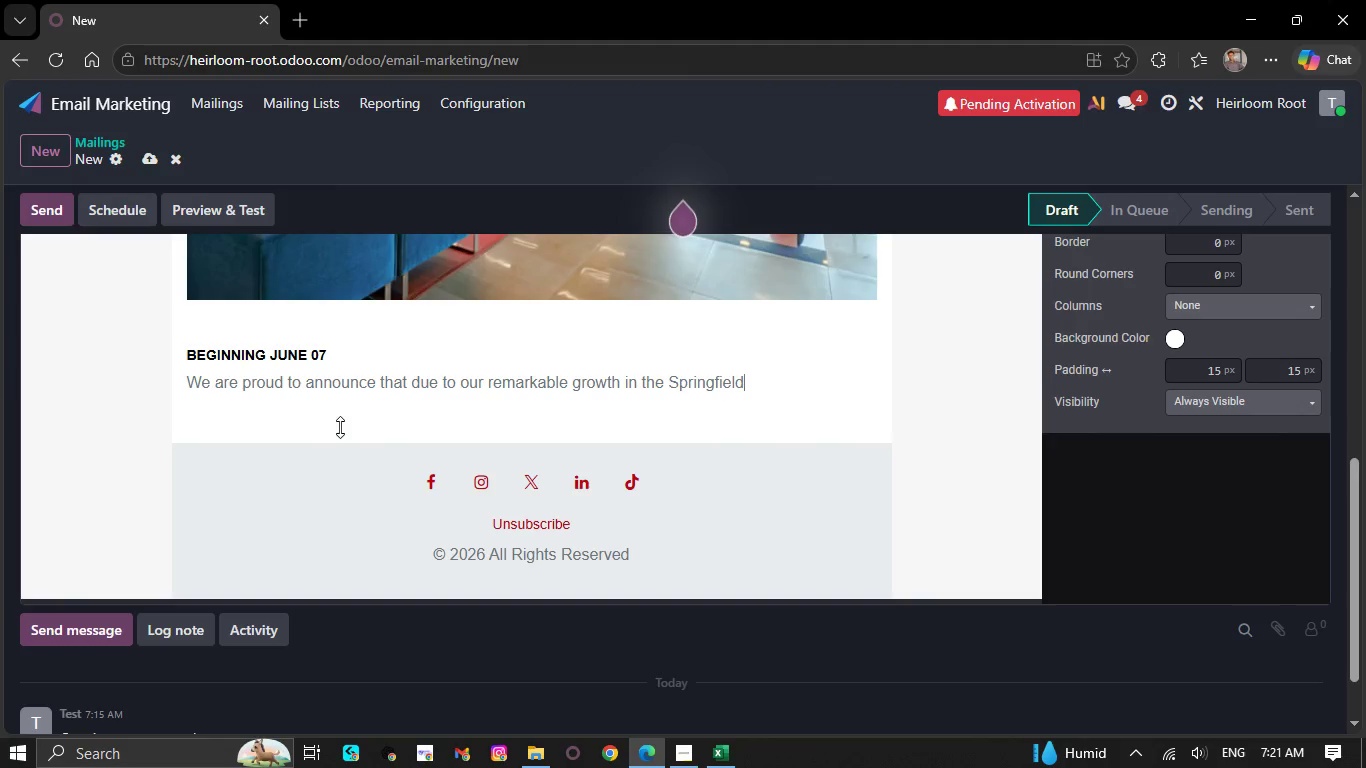 
key(Backspace)
 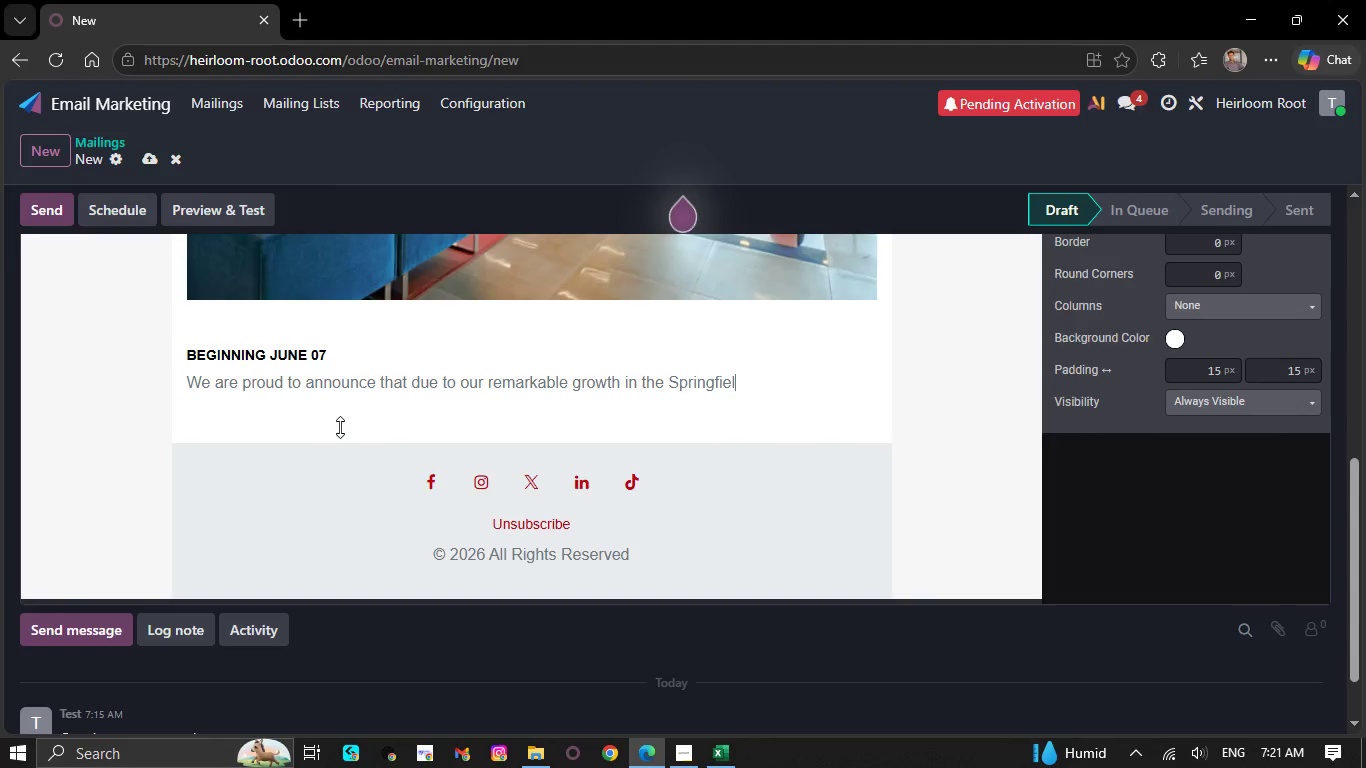 
key(Backspace)
 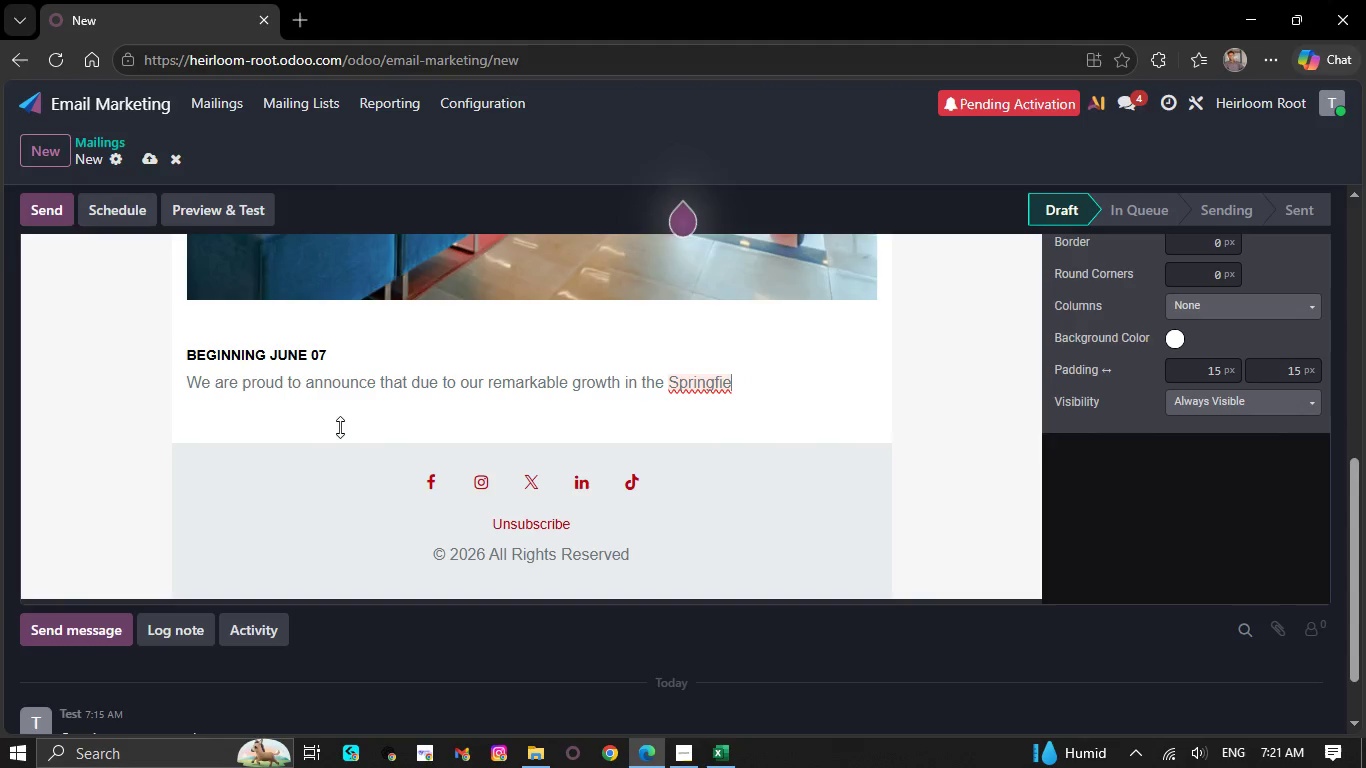 
key(Backspace)
 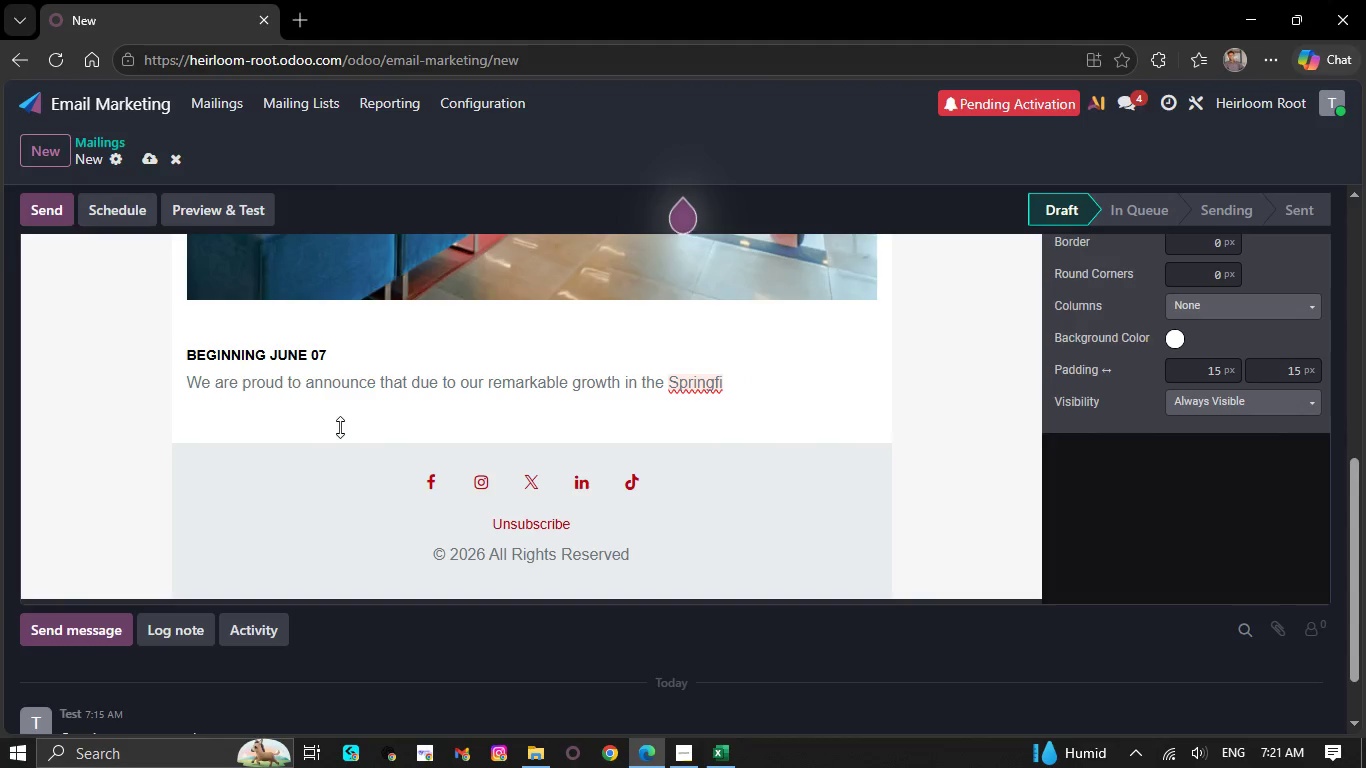 
key(Backspace)
 